 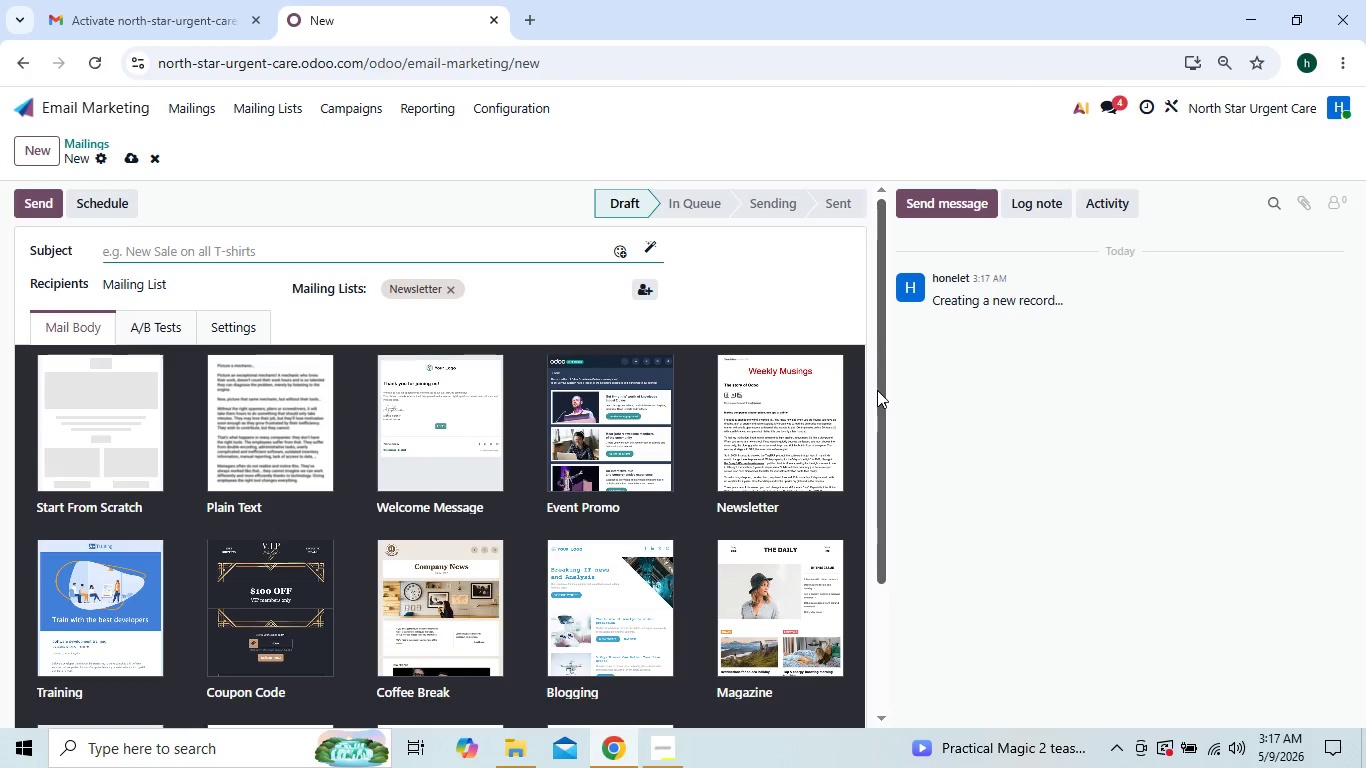 
left_click([1347, 71])
 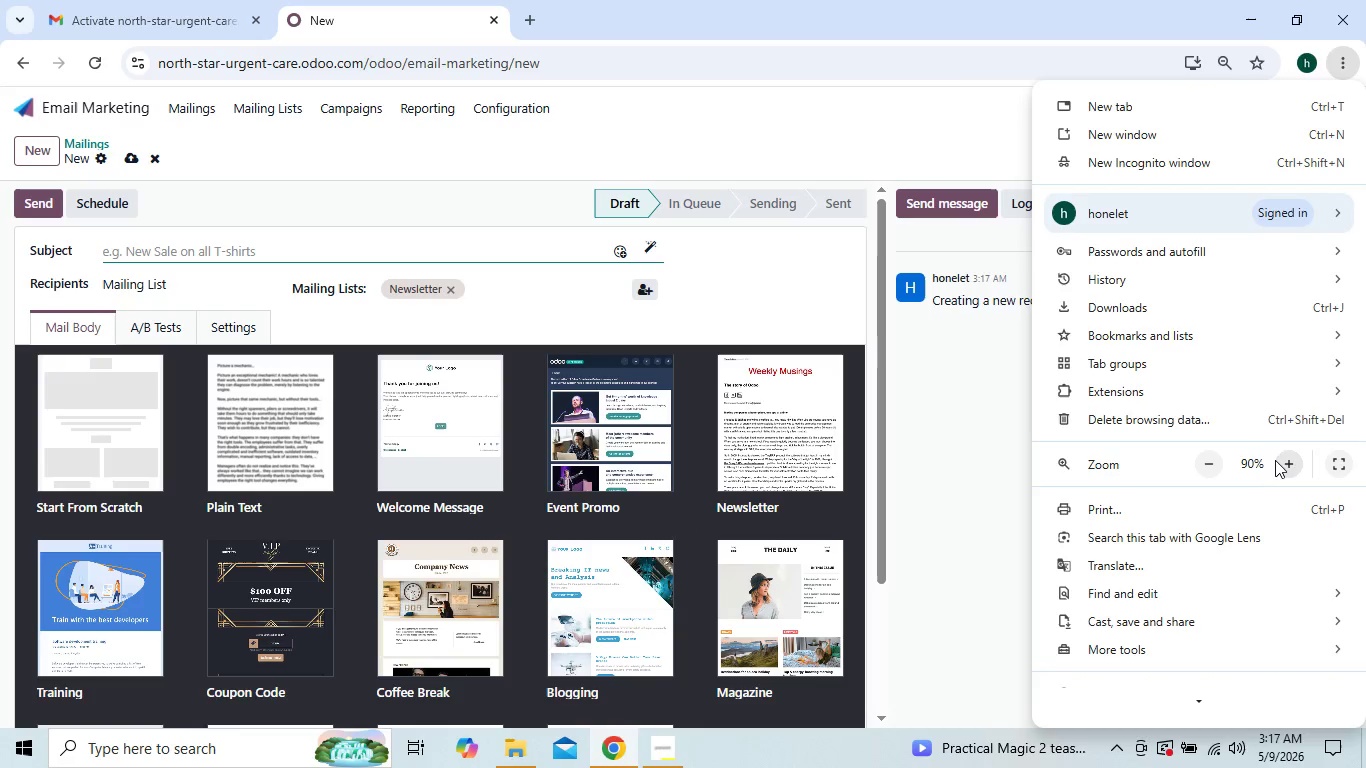 
left_click([1288, 465])
 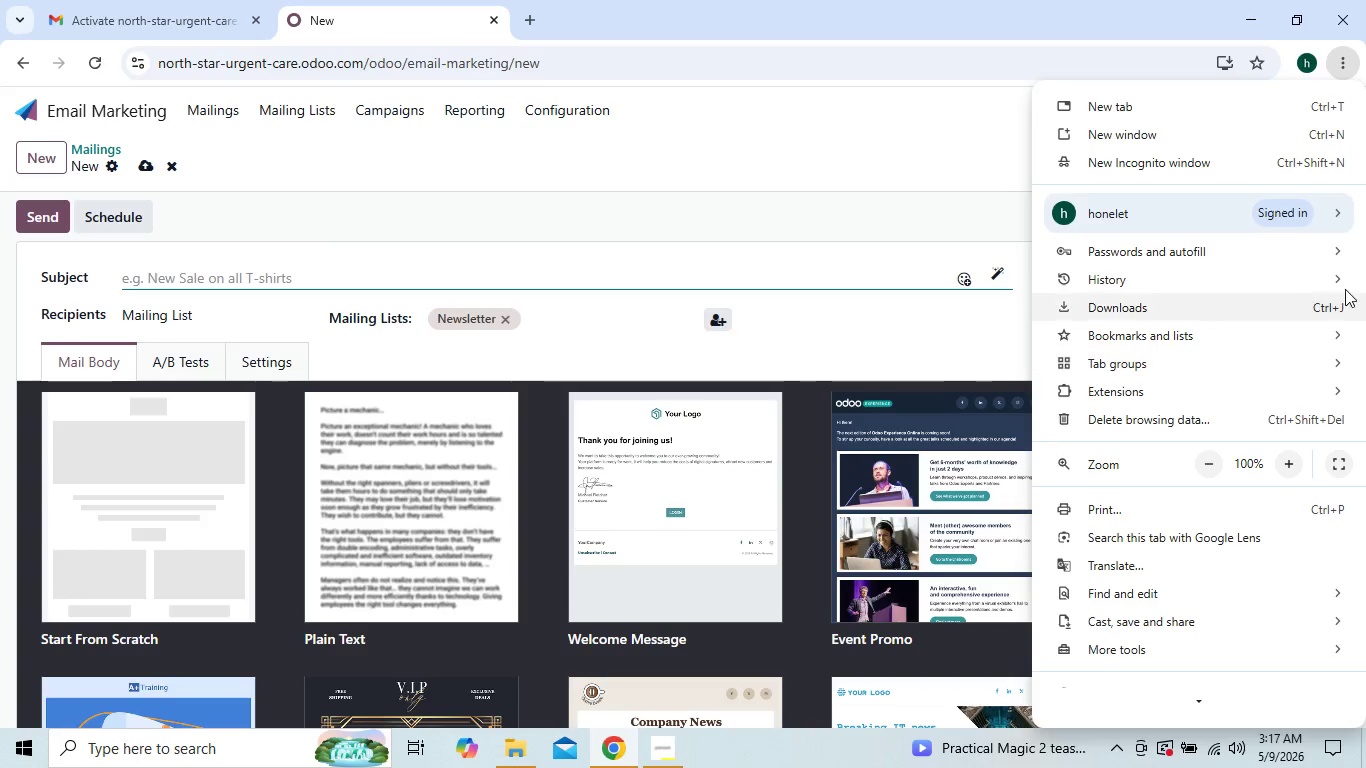 
left_click([851, 211])
 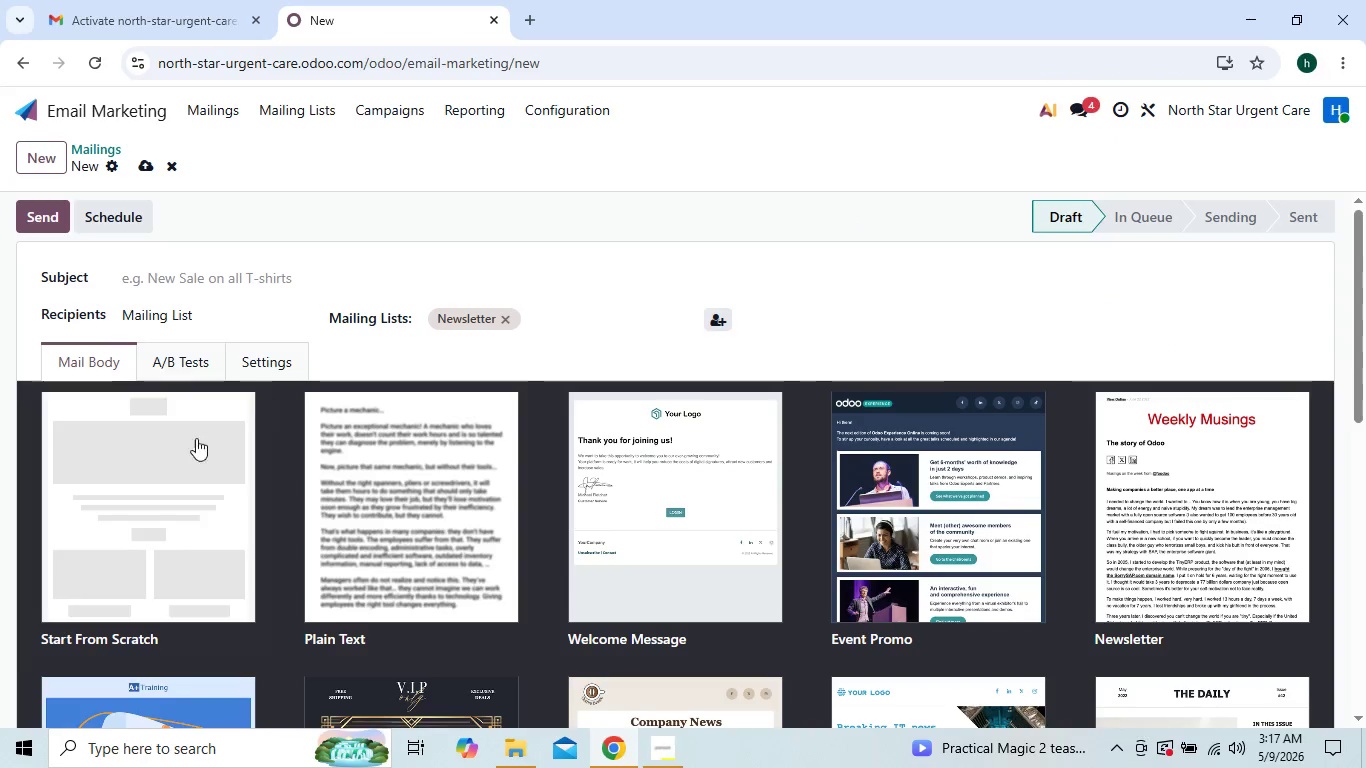 
left_click([186, 441])
 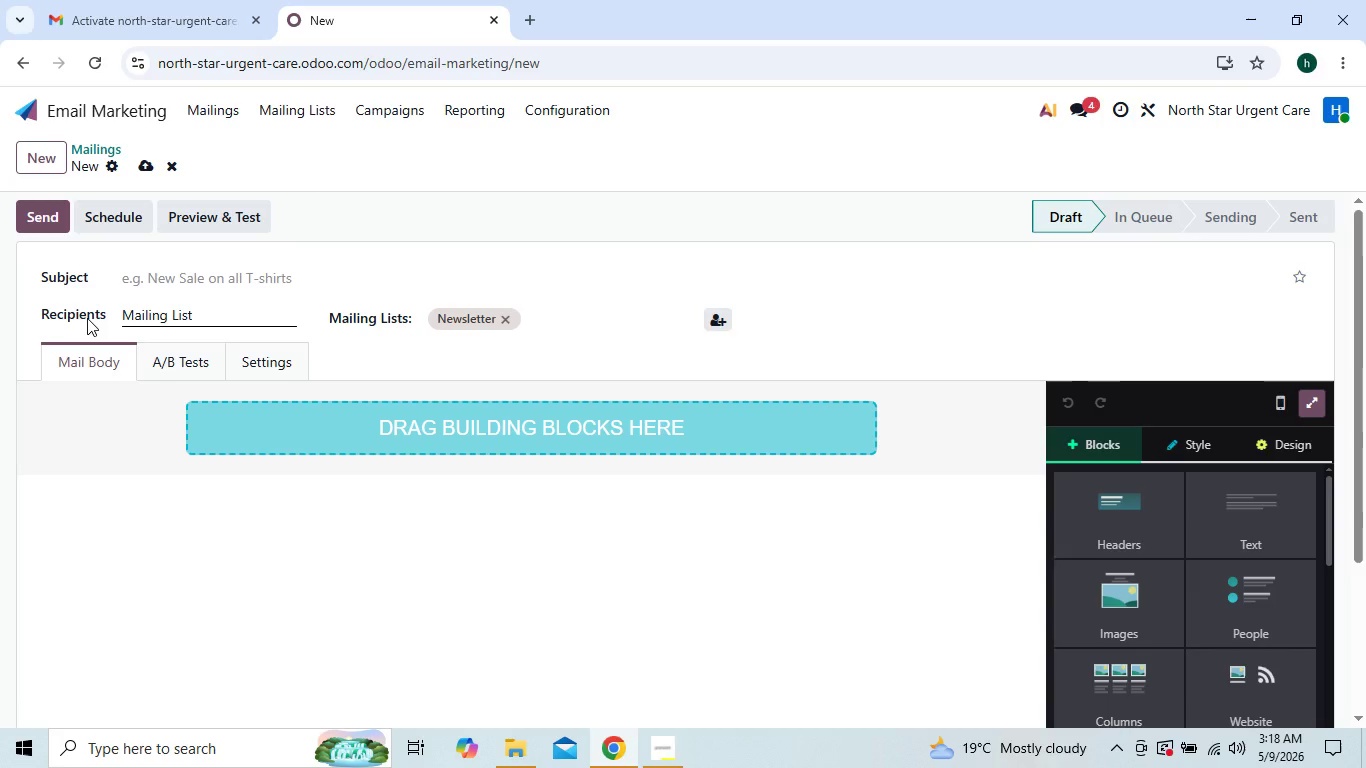 
wait(17.81)
 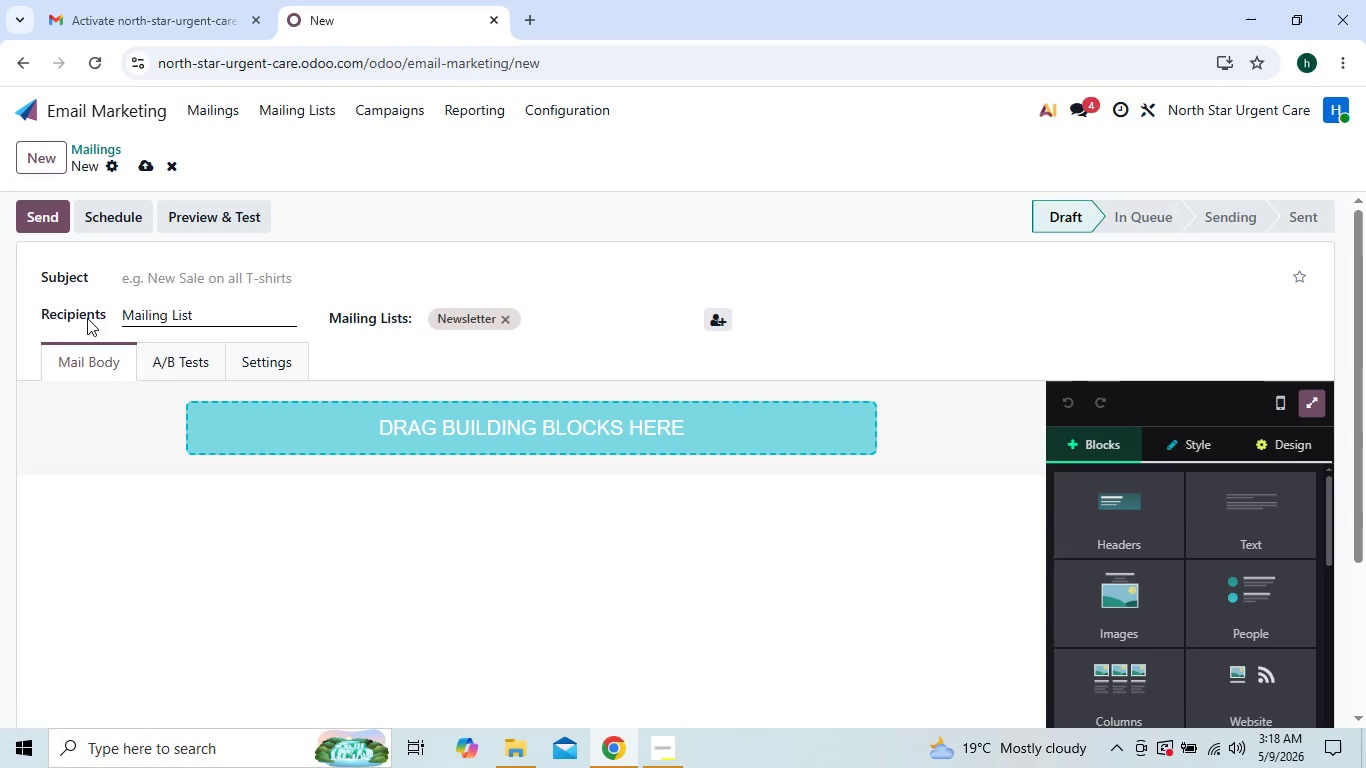 
left_click([1116, 609])
 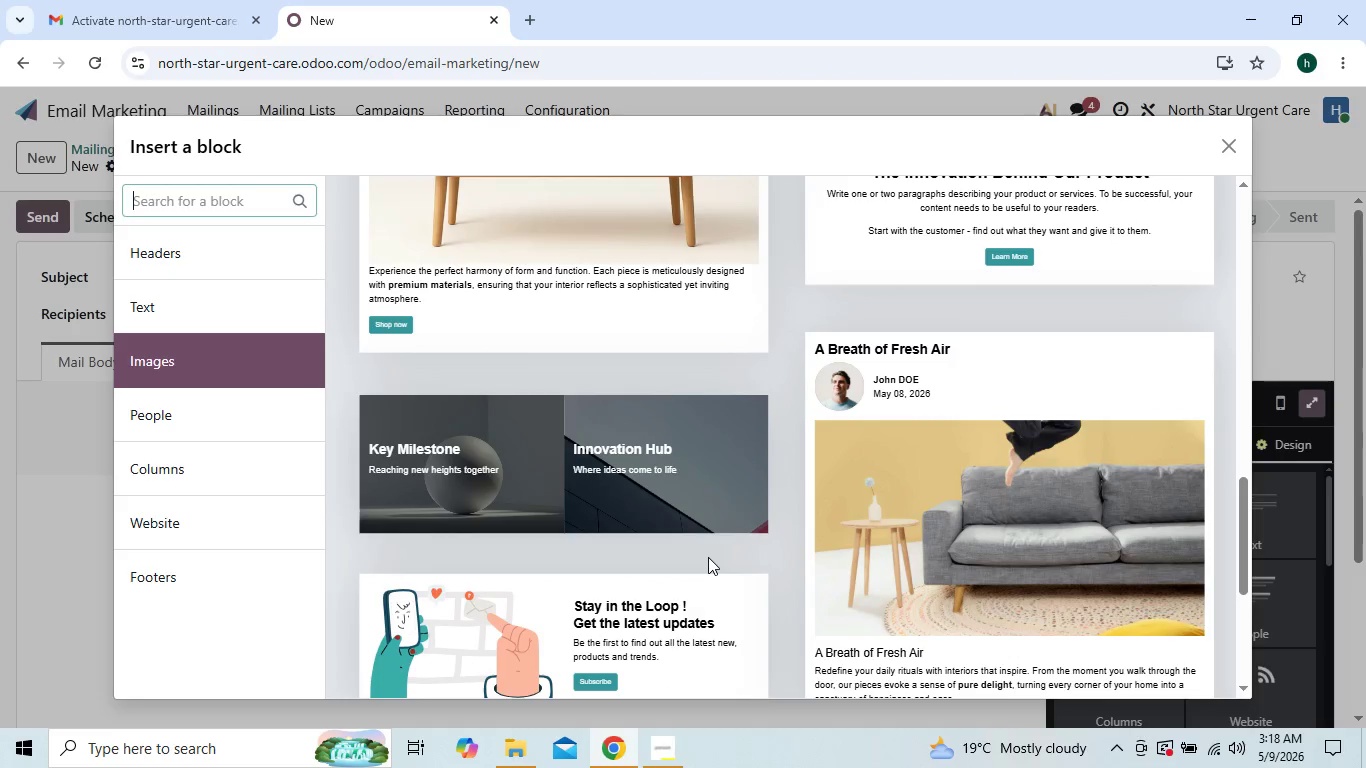 
left_click([665, 617])
 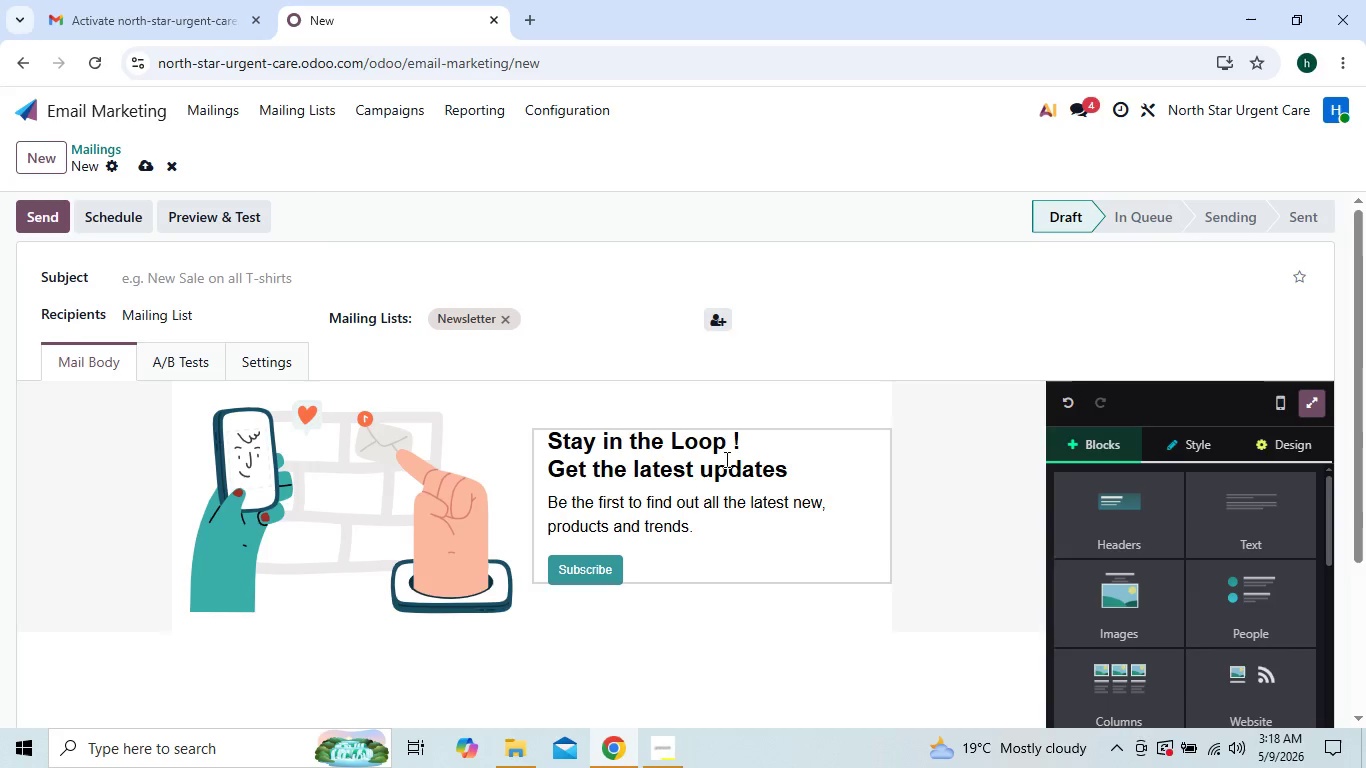 
left_click([1117, 607])
 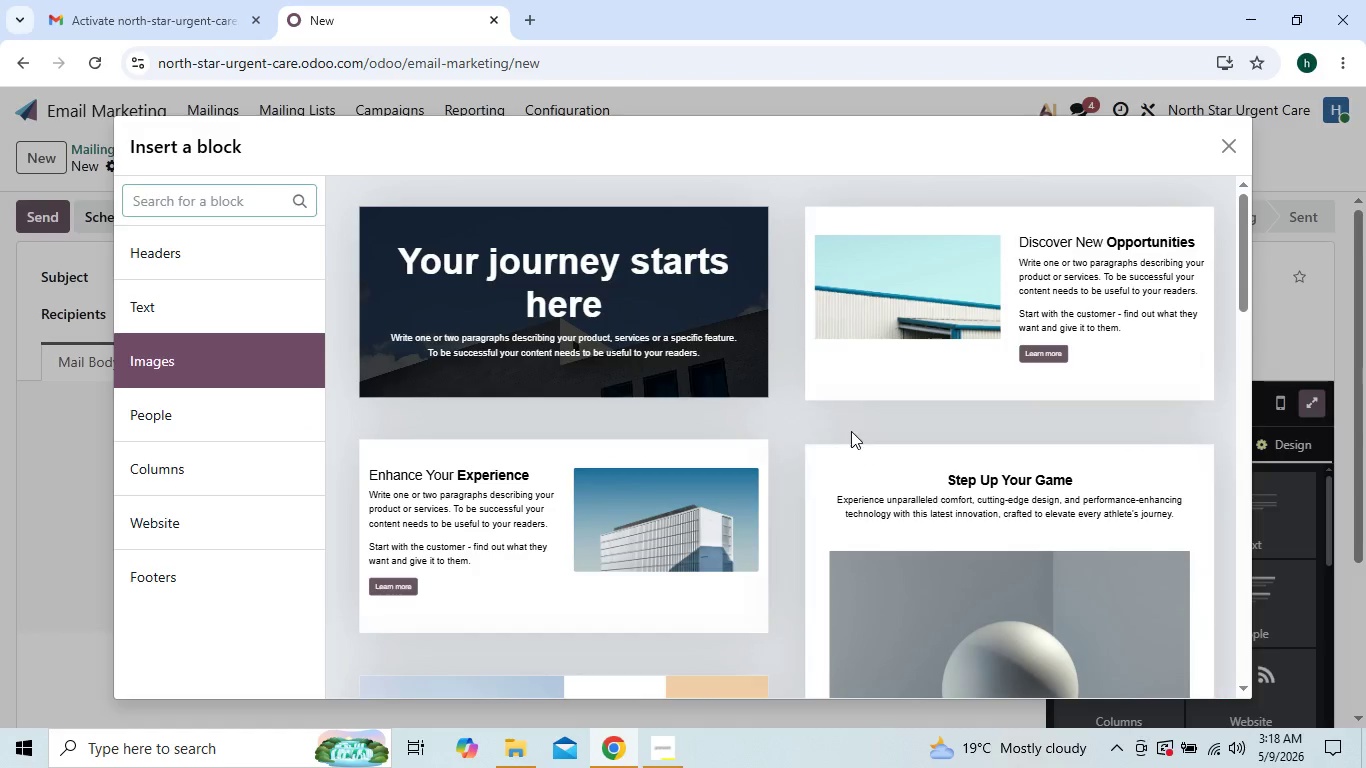 
left_click([851, 431])
 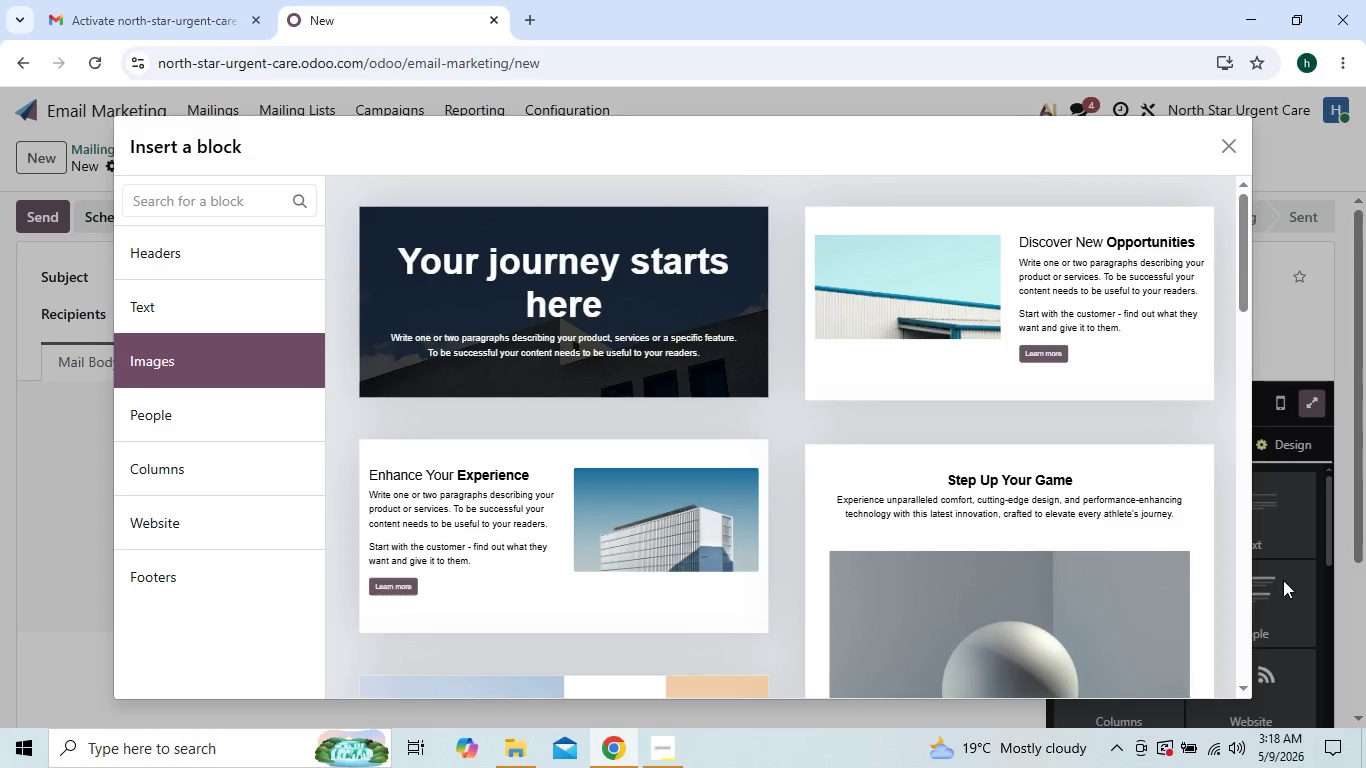 
left_click([1287, 579])
 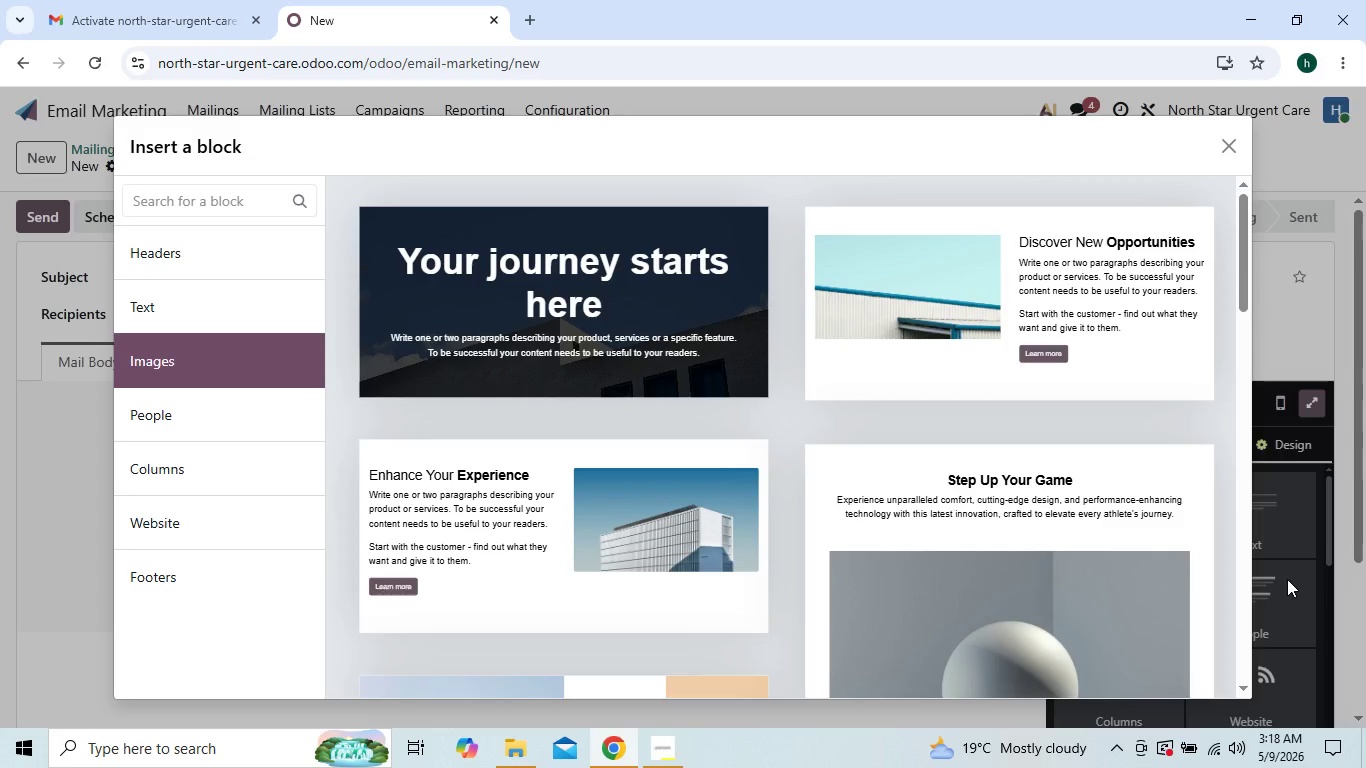 
left_click([1287, 579])
 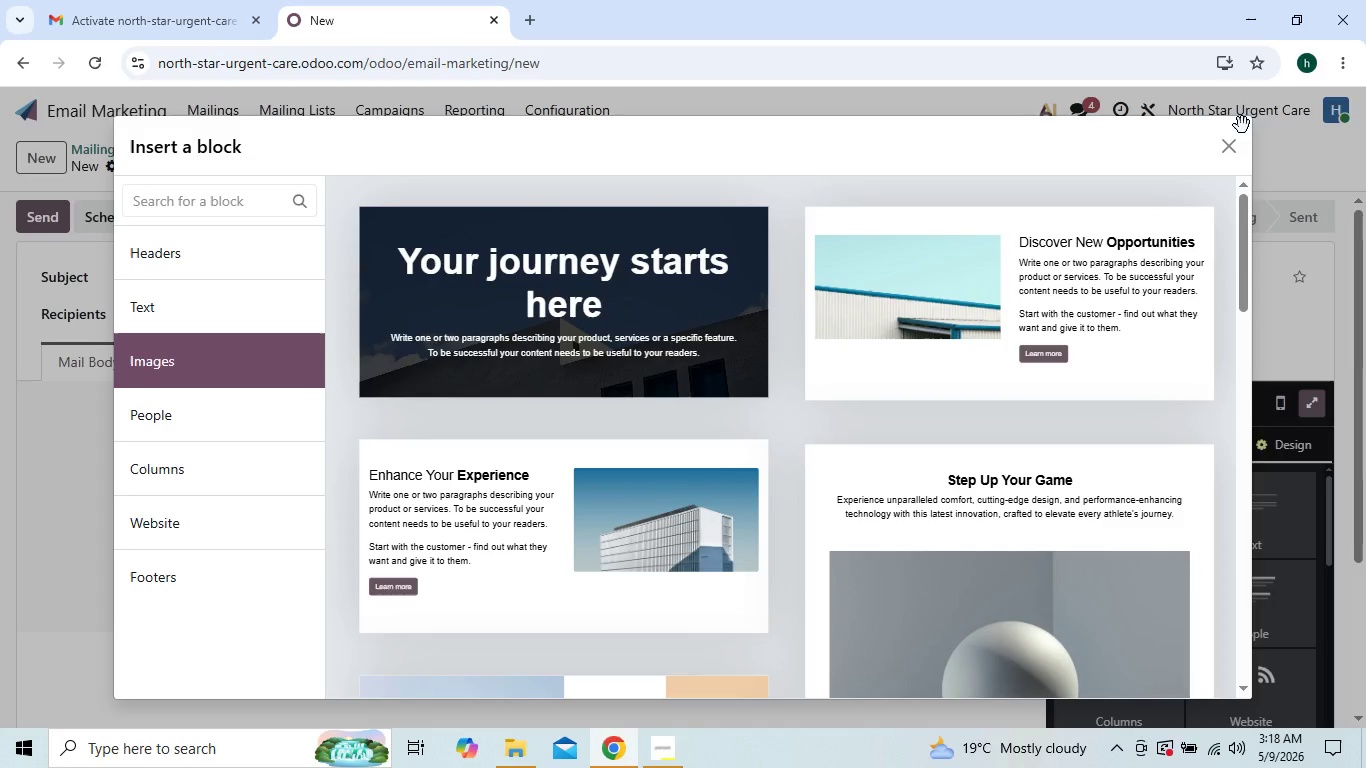 
left_click_drag(start_coordinate=[1242, 125], to_coordinate=[1240, 143])
 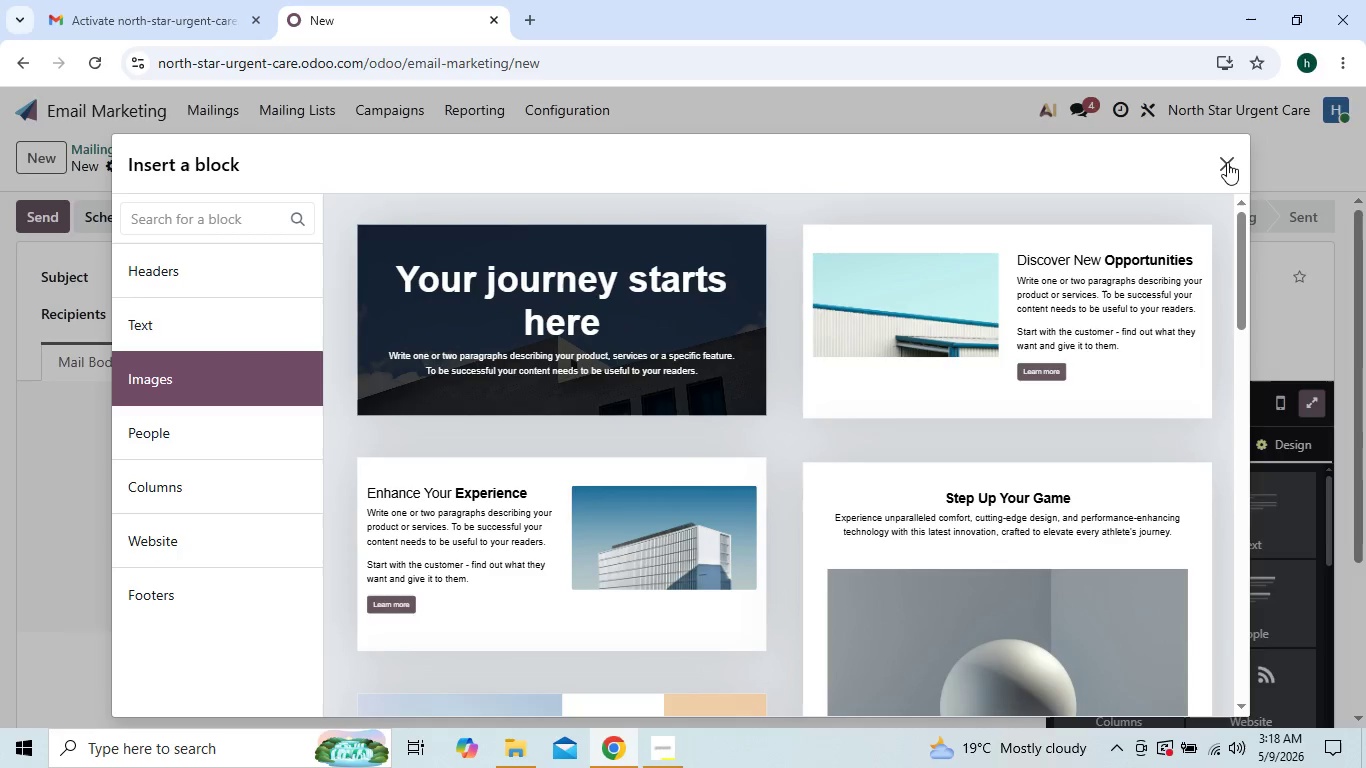 
left_click([1227, 162])
 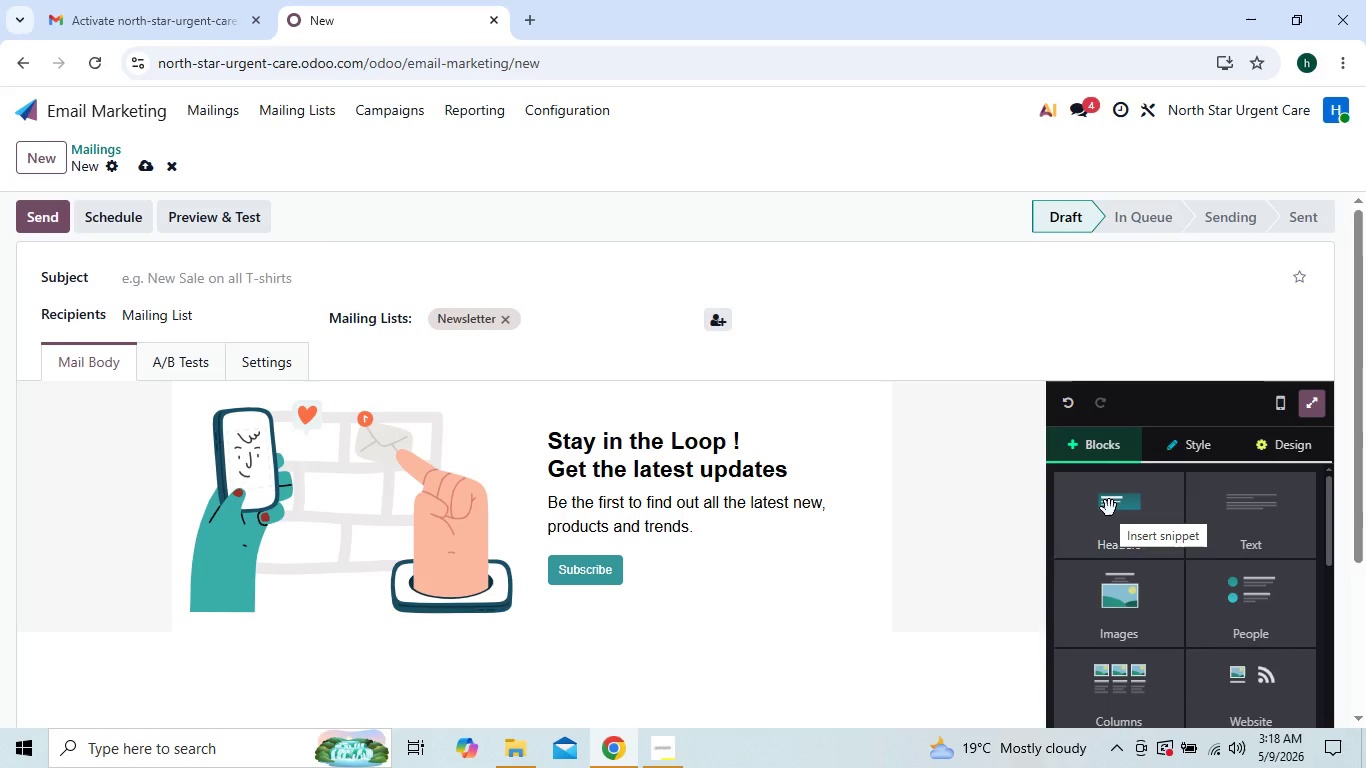 
left_click([1109, 508])
 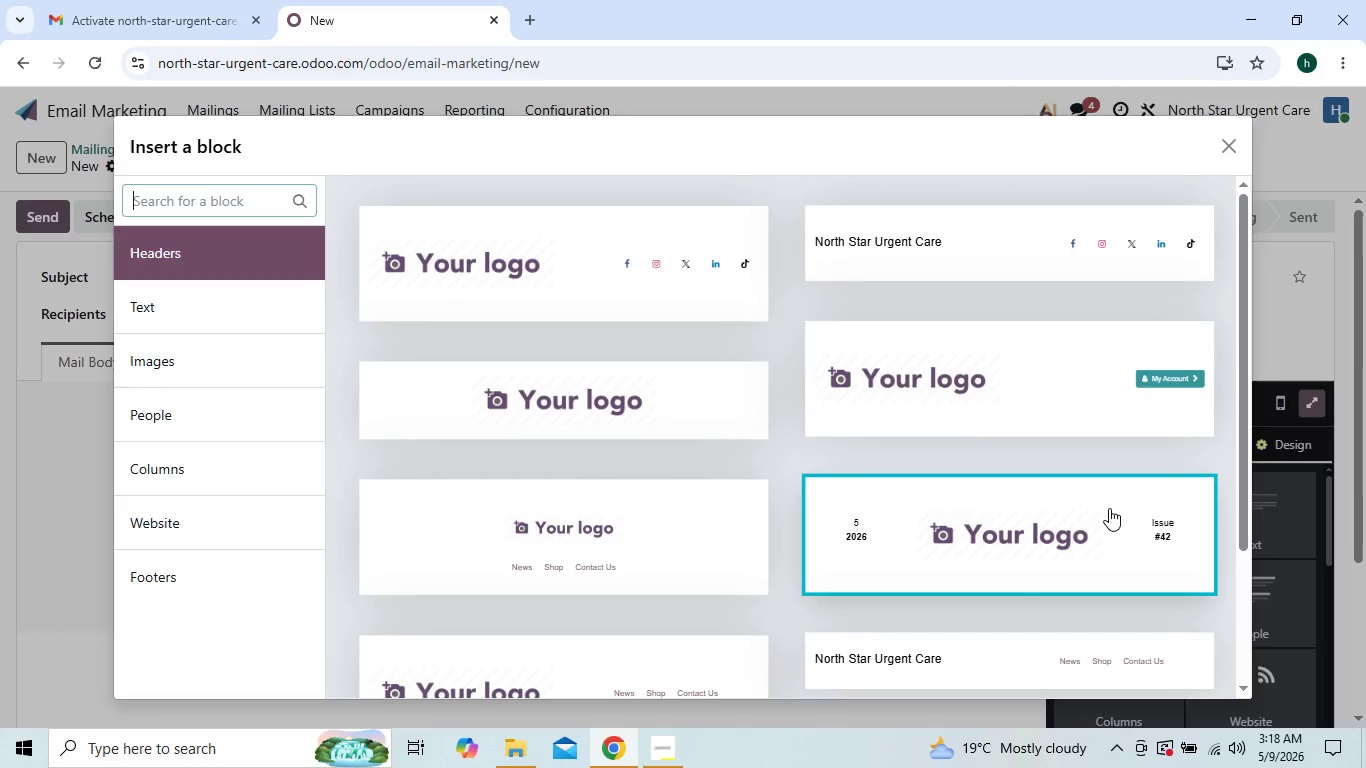 
left_click([591, 269])
 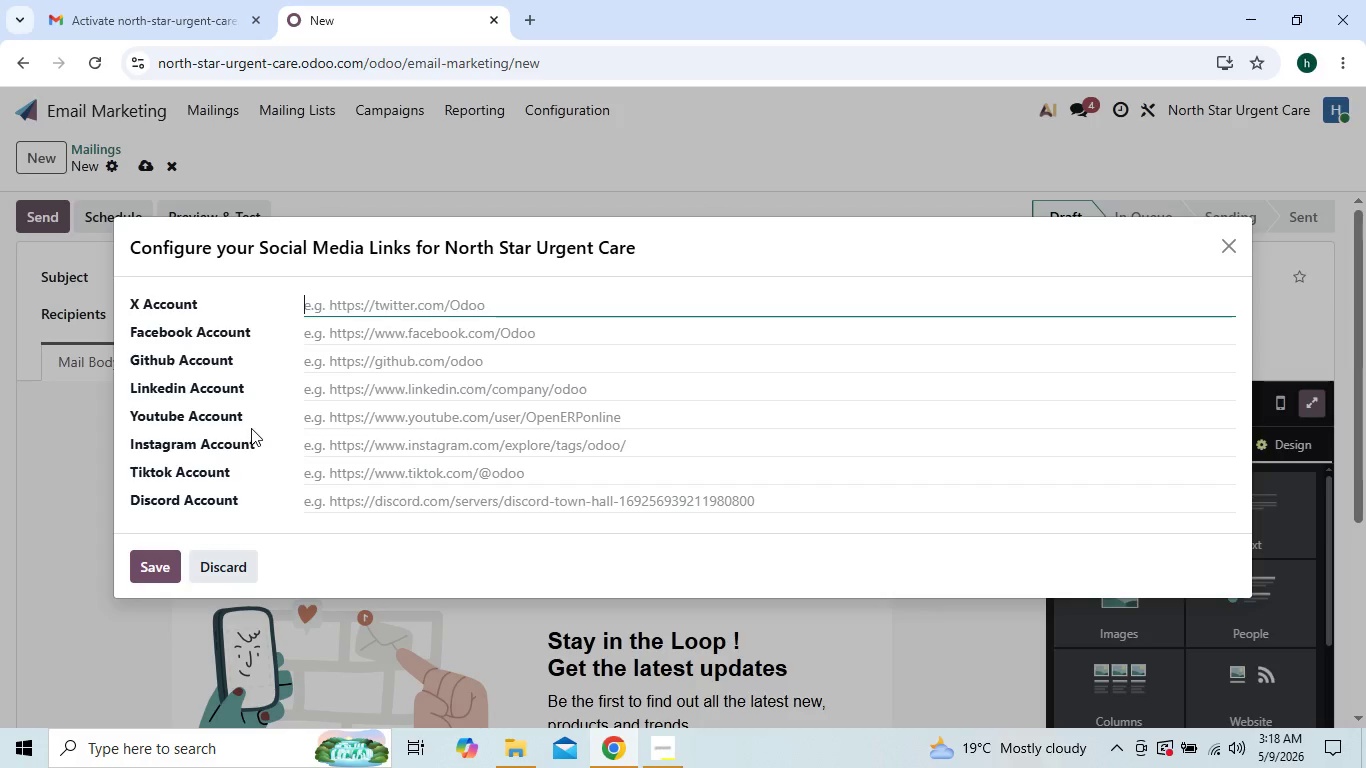 
left_click([162, 560])
 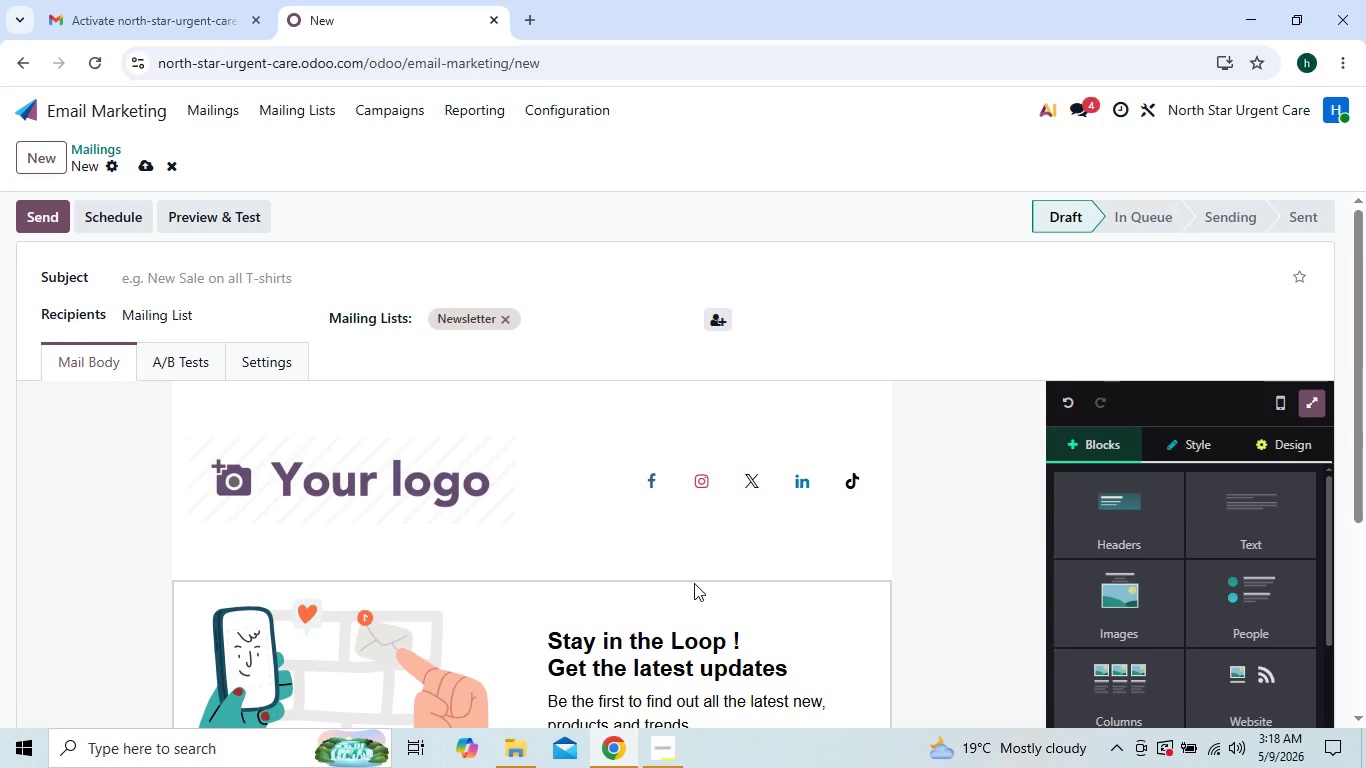 
wait(9.55)
 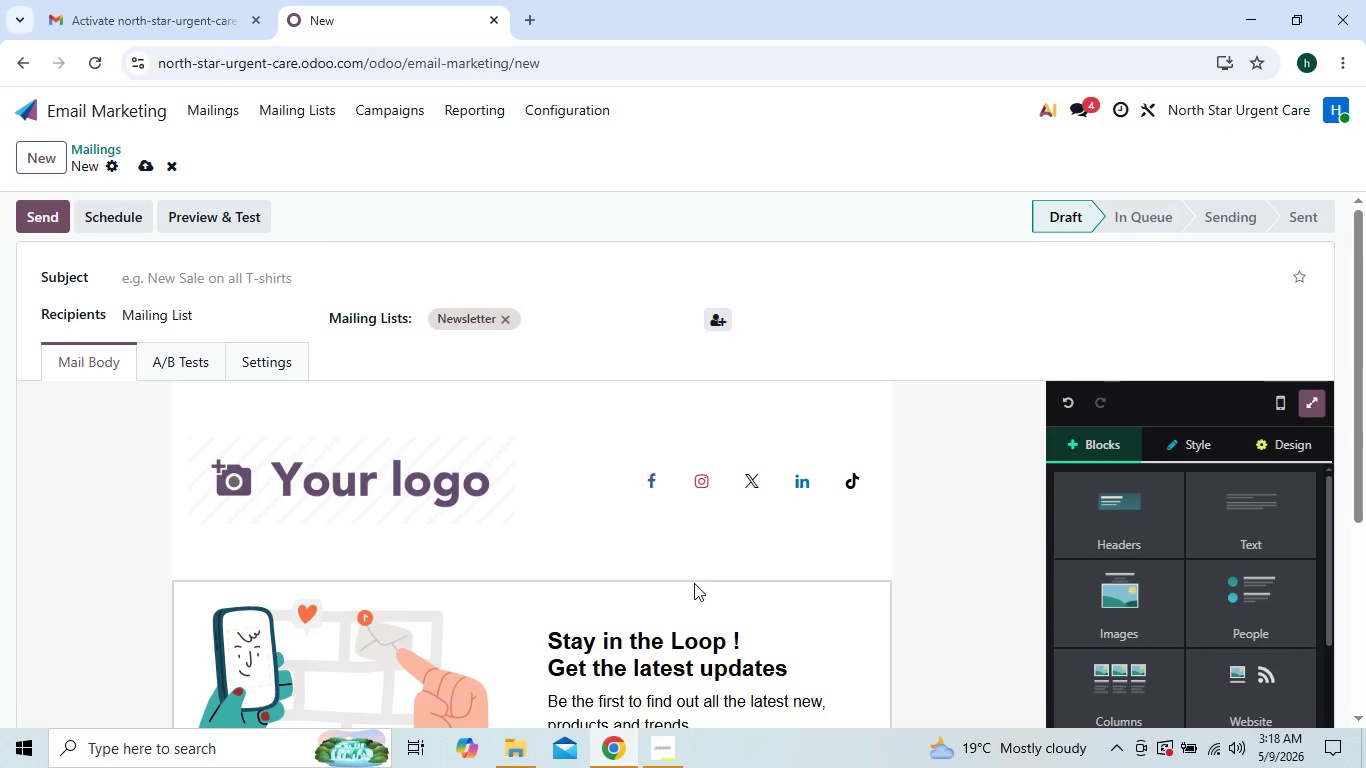 
left_click([883, 561])
 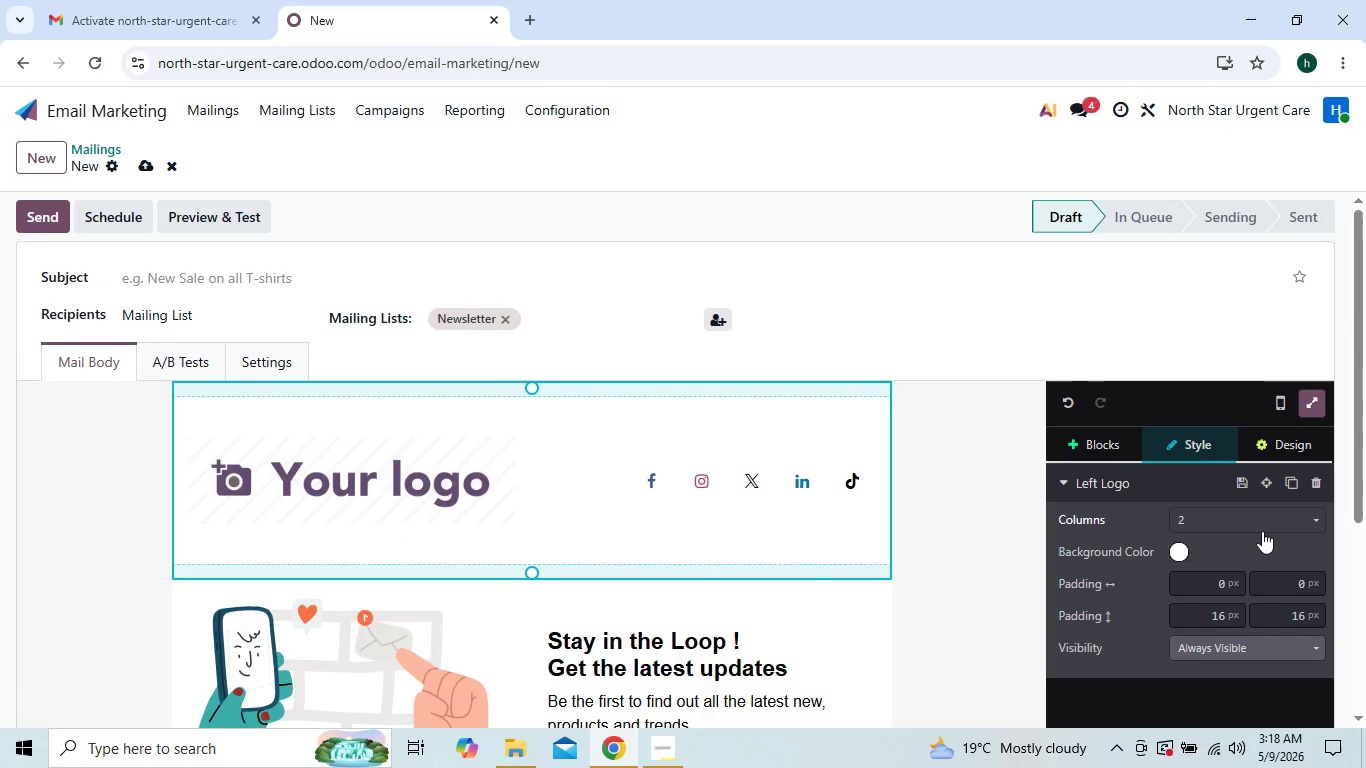 
left_click([1316, 483])
 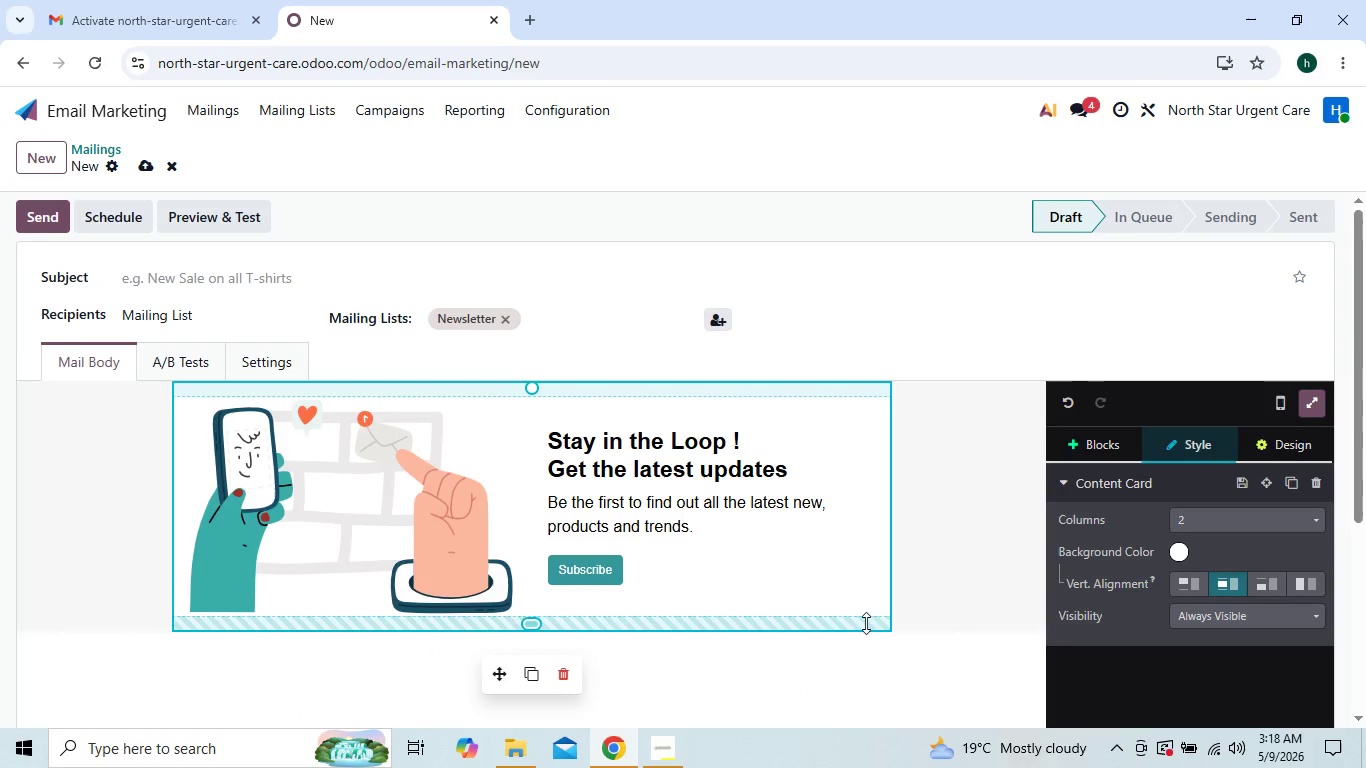 
left_click([879, 622])
 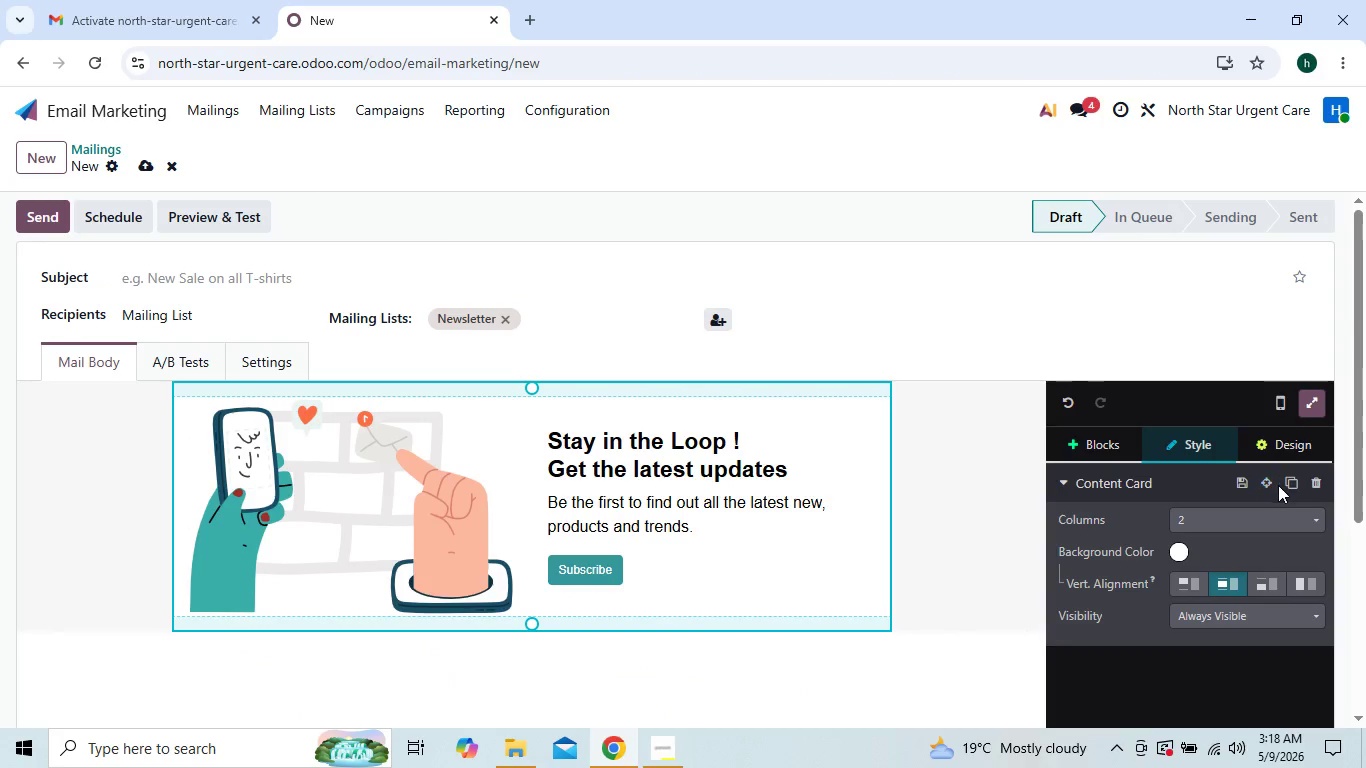 
left_click([1318, 482])
 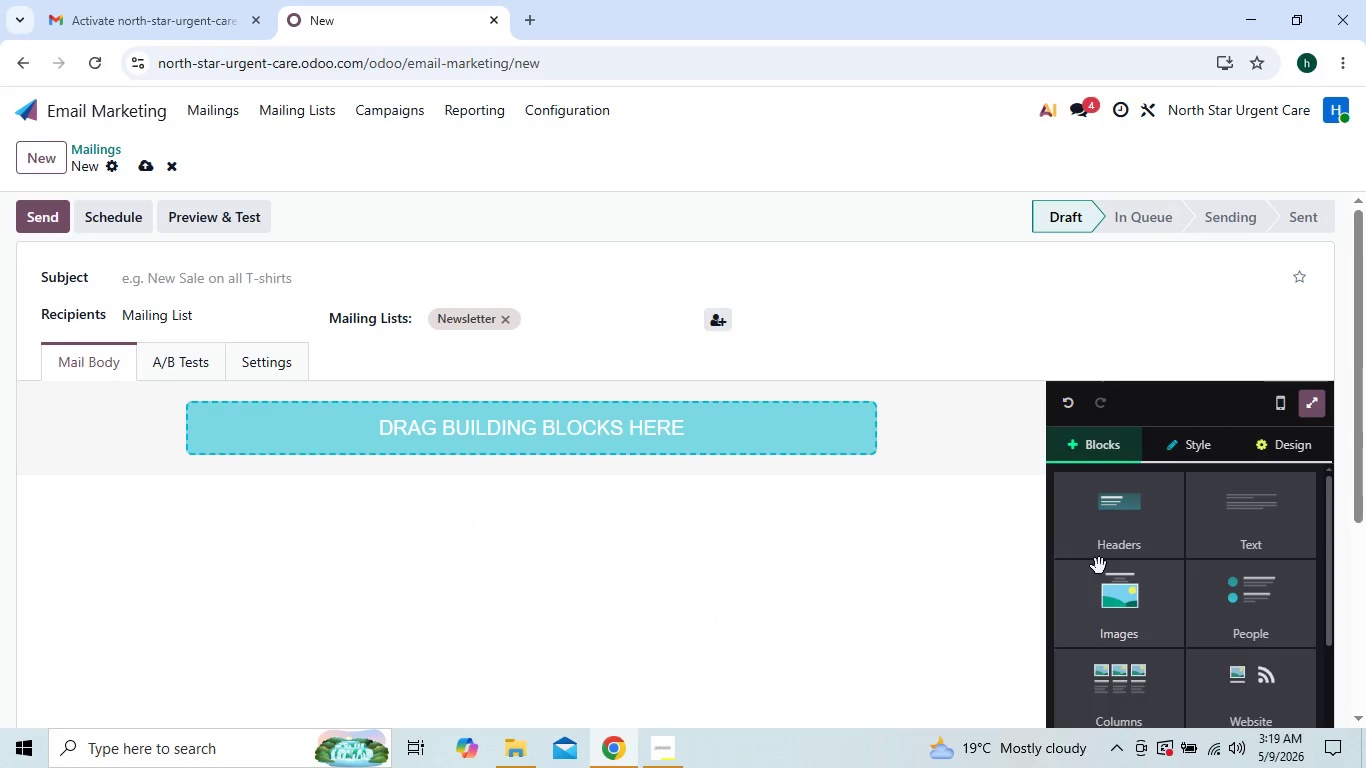 
left_click([1150, 596])
 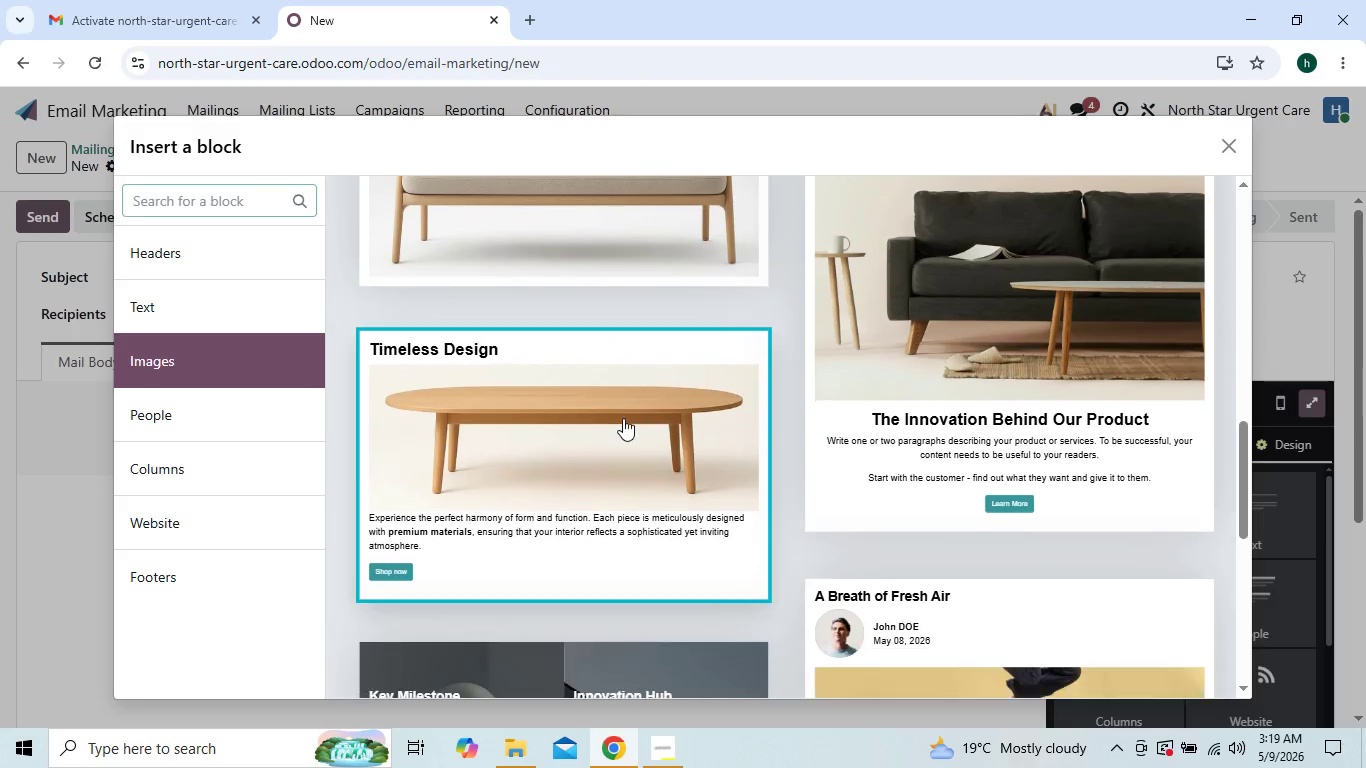 
left_click([623, 417])
 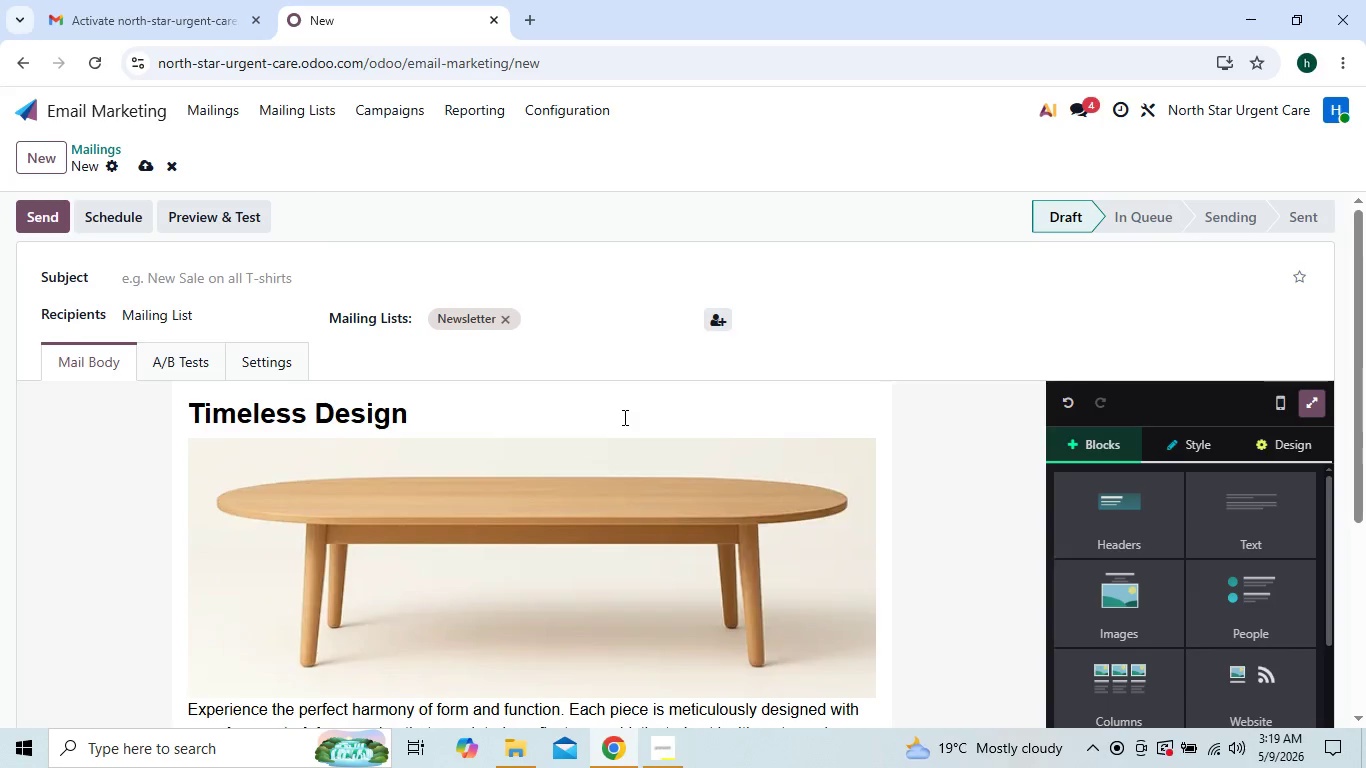 
wait(9.62)
 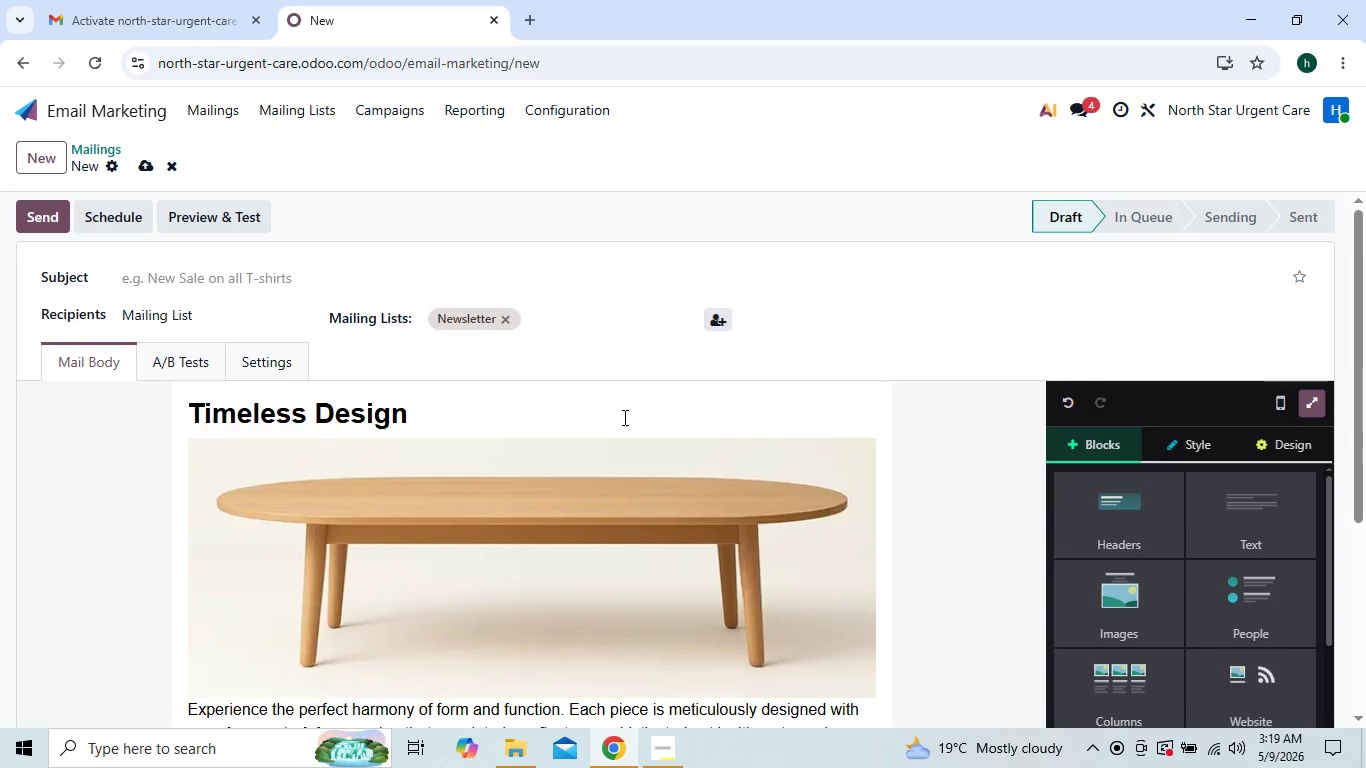 
left_click([483, 433])
 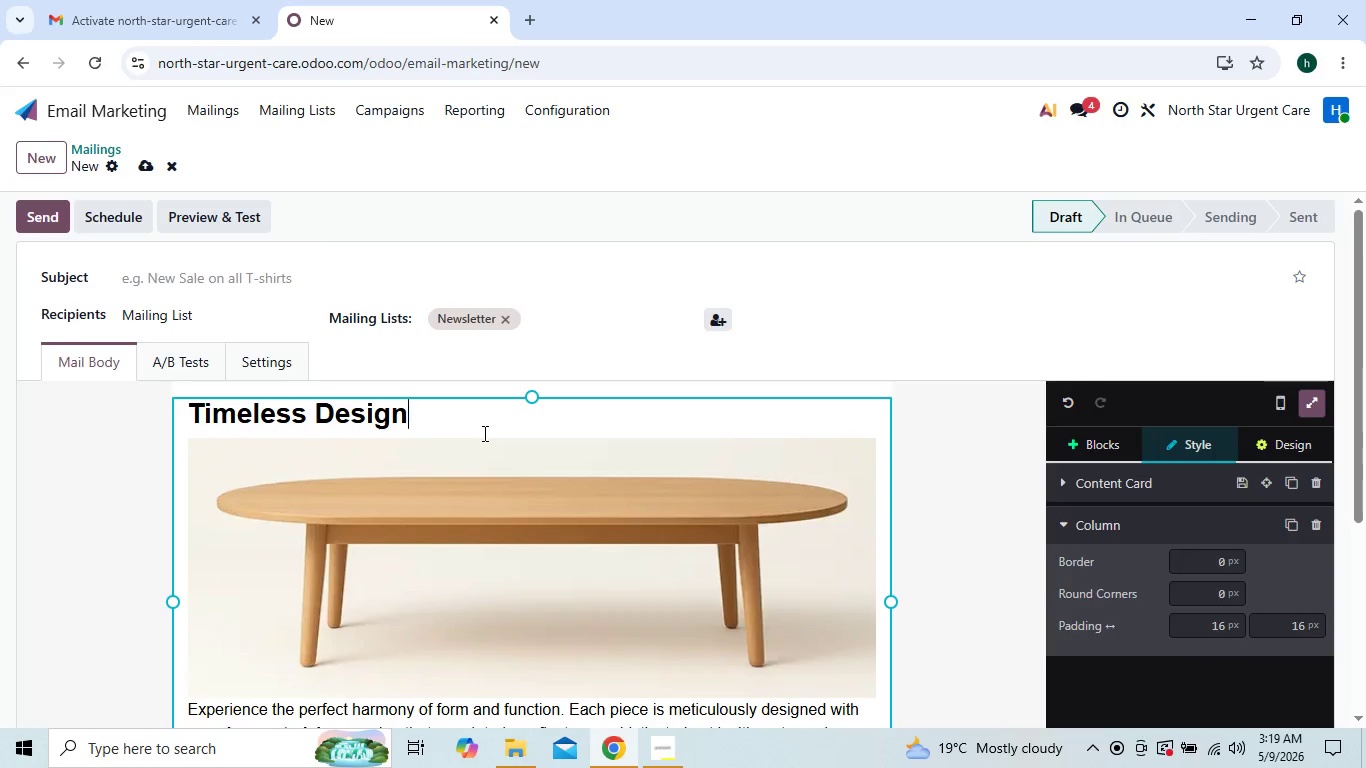 
hold_key(key=Backspace, duration=1.31)
 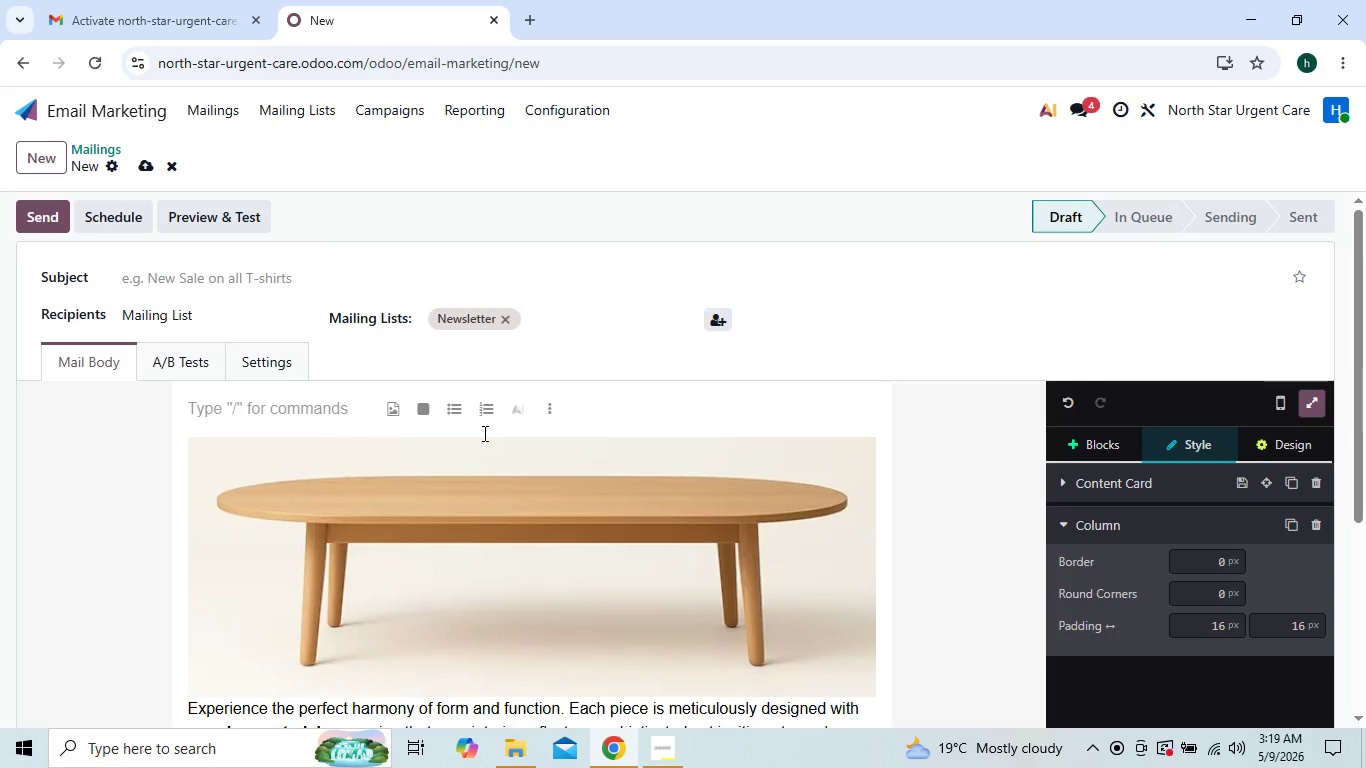 
wait(11.41)
 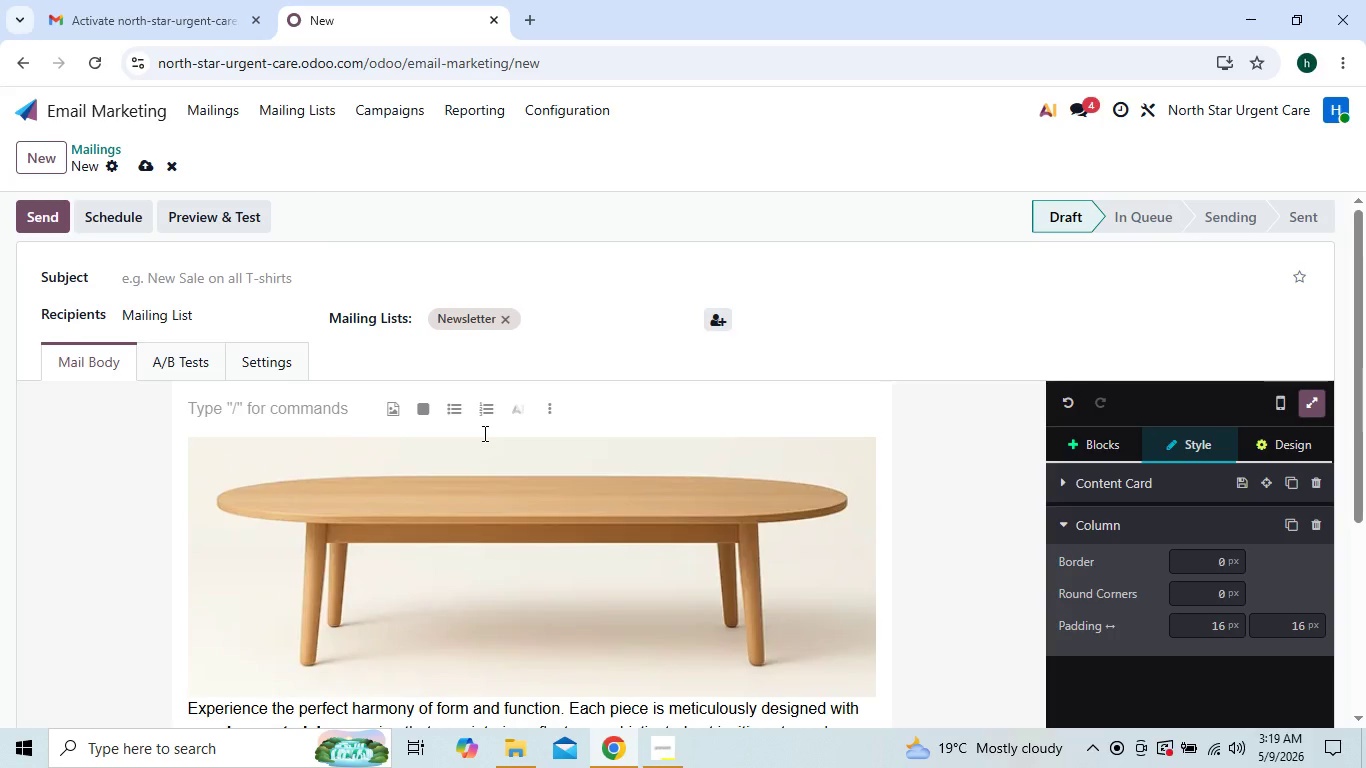 
left_click([300, 650])
 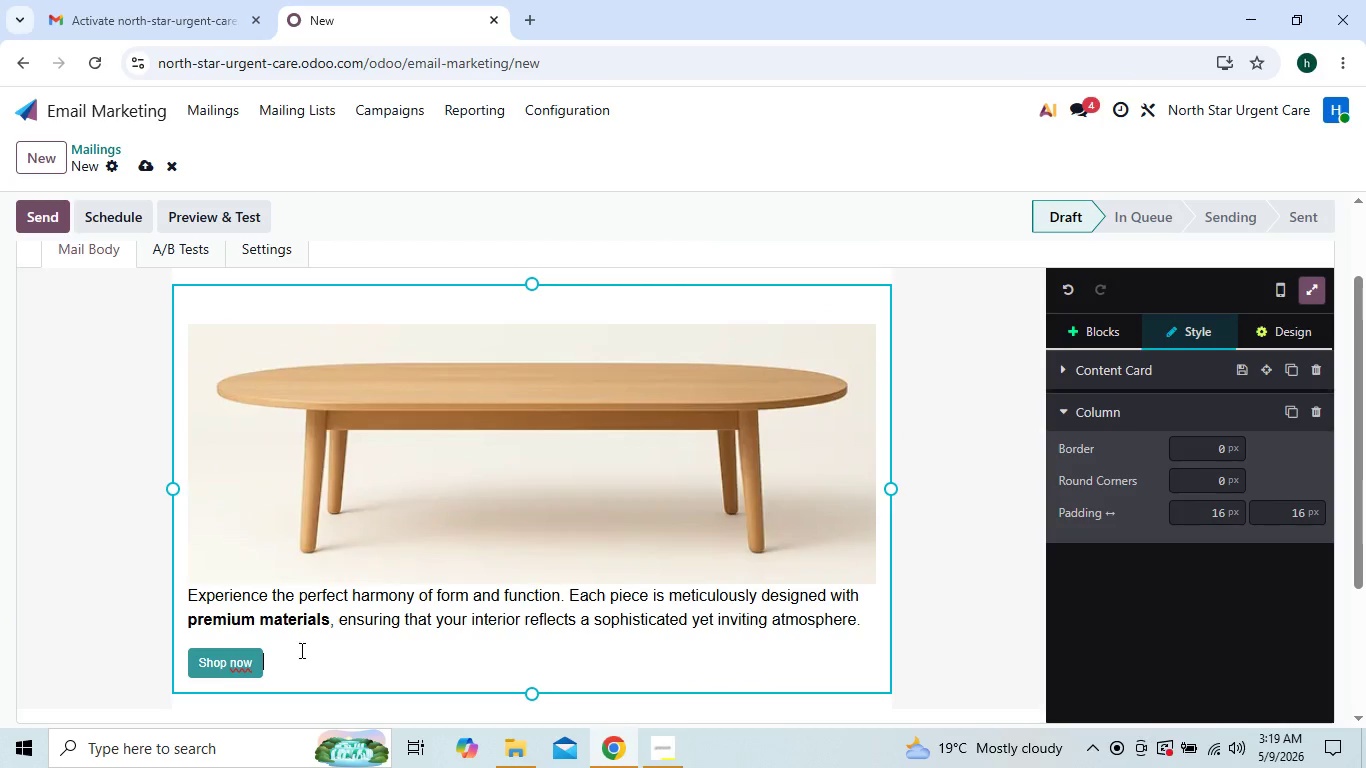 
key(Backspace)
 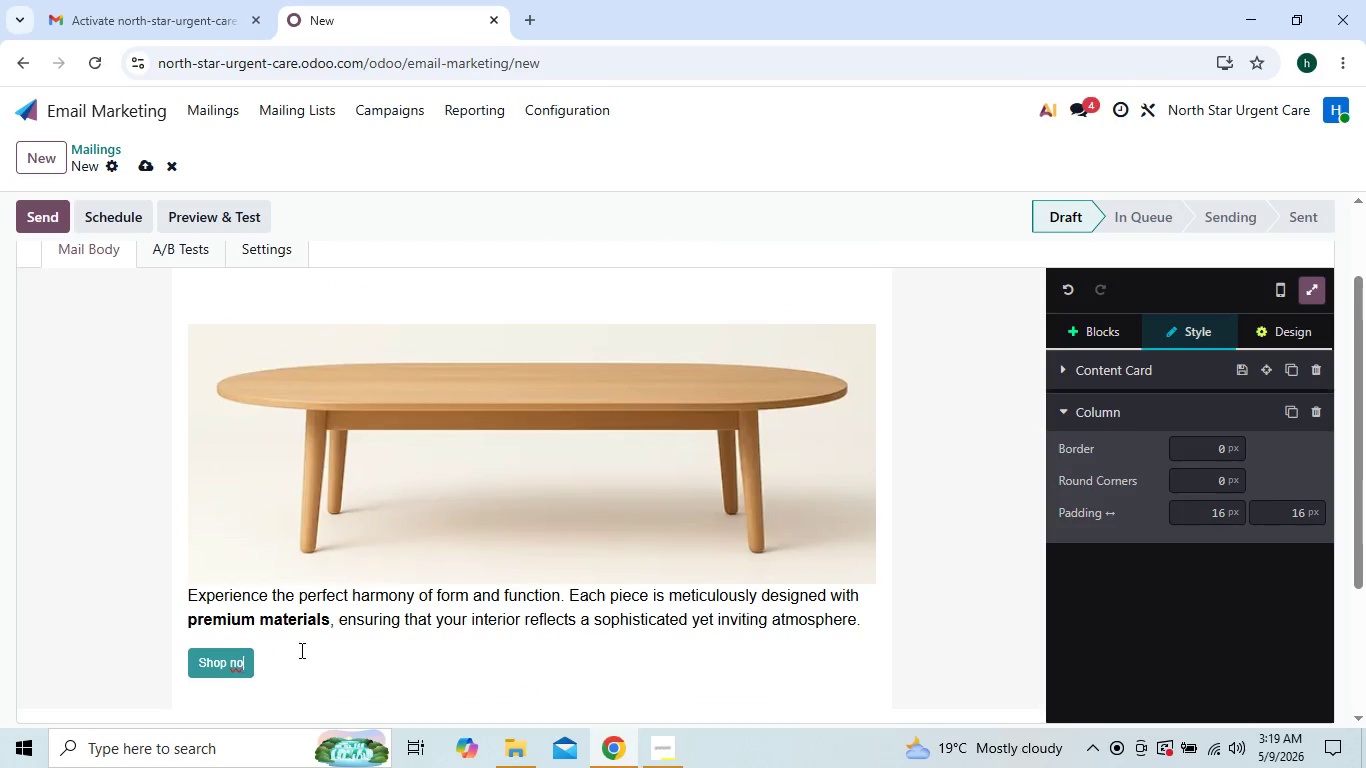 
key(Backspace)
 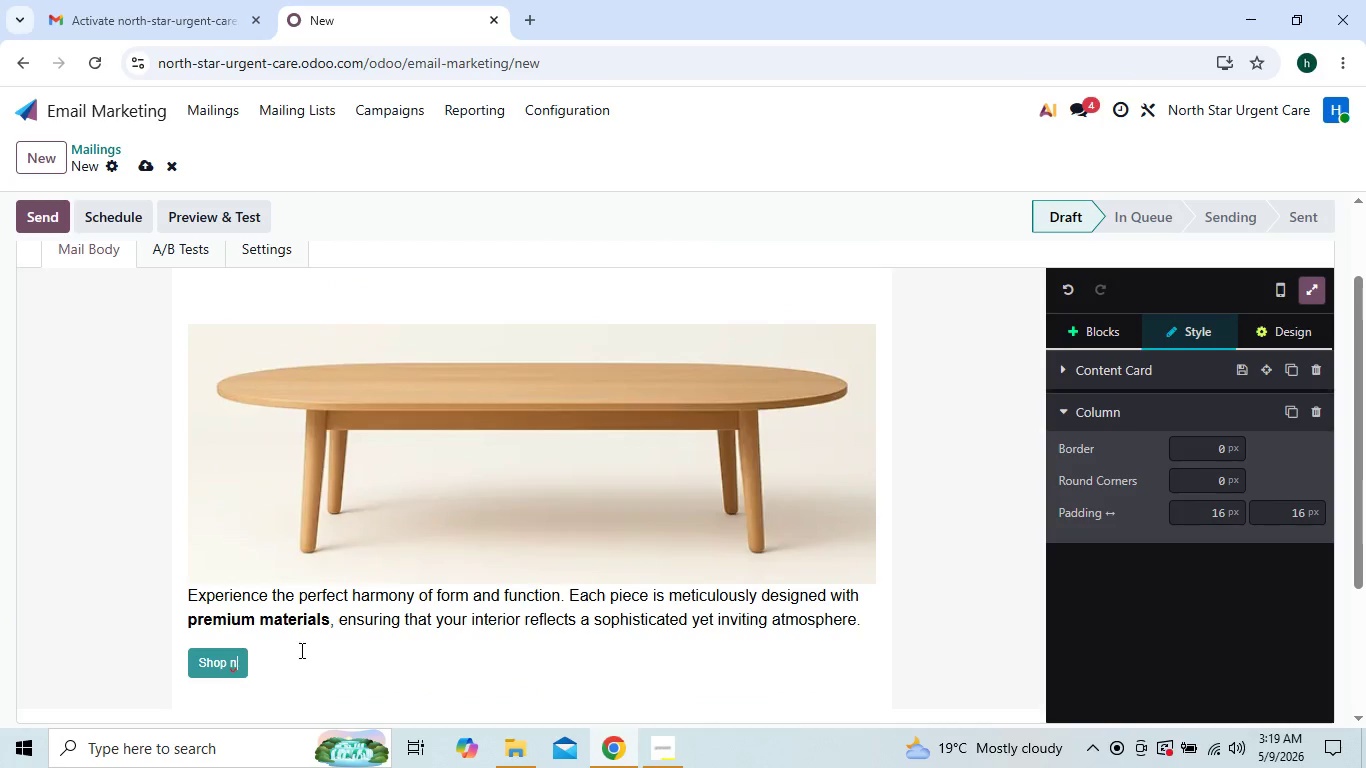 
key(Backspace)
 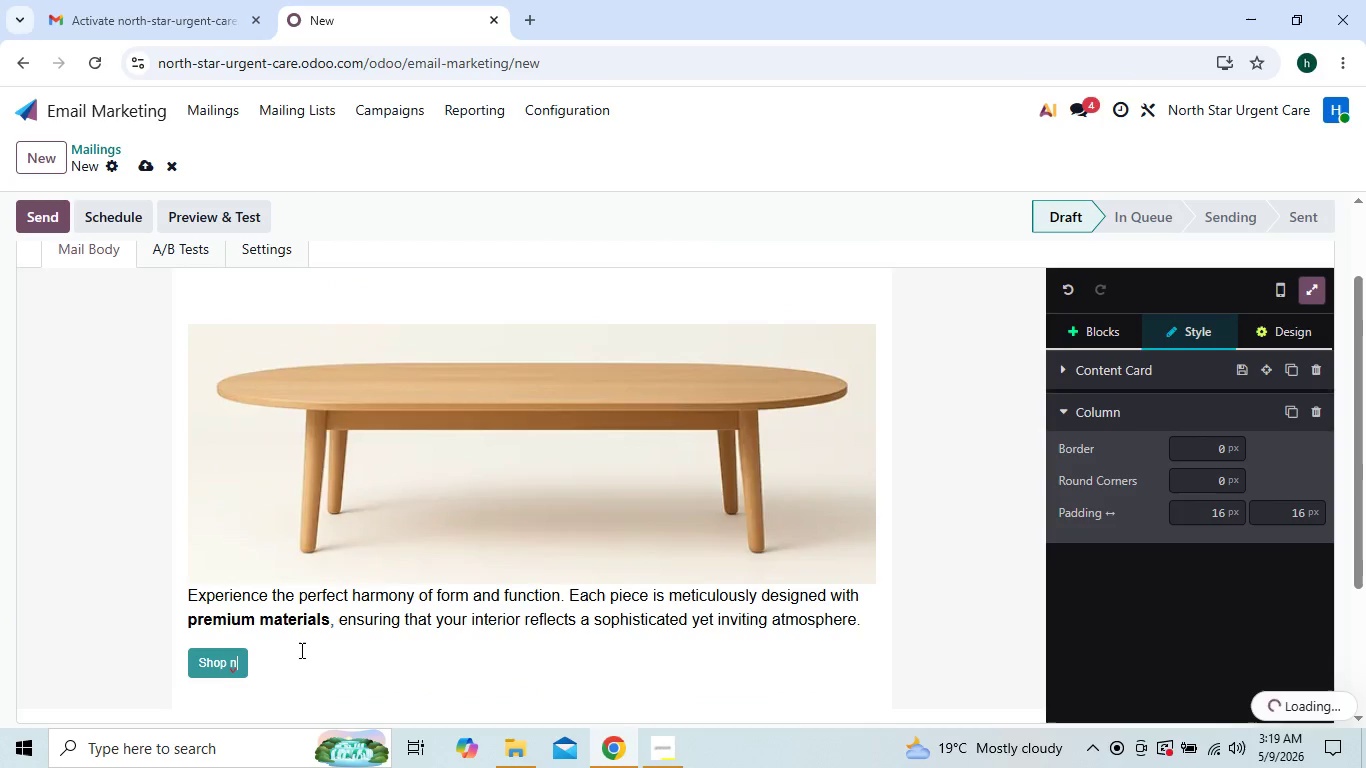 
key(Backspace)
 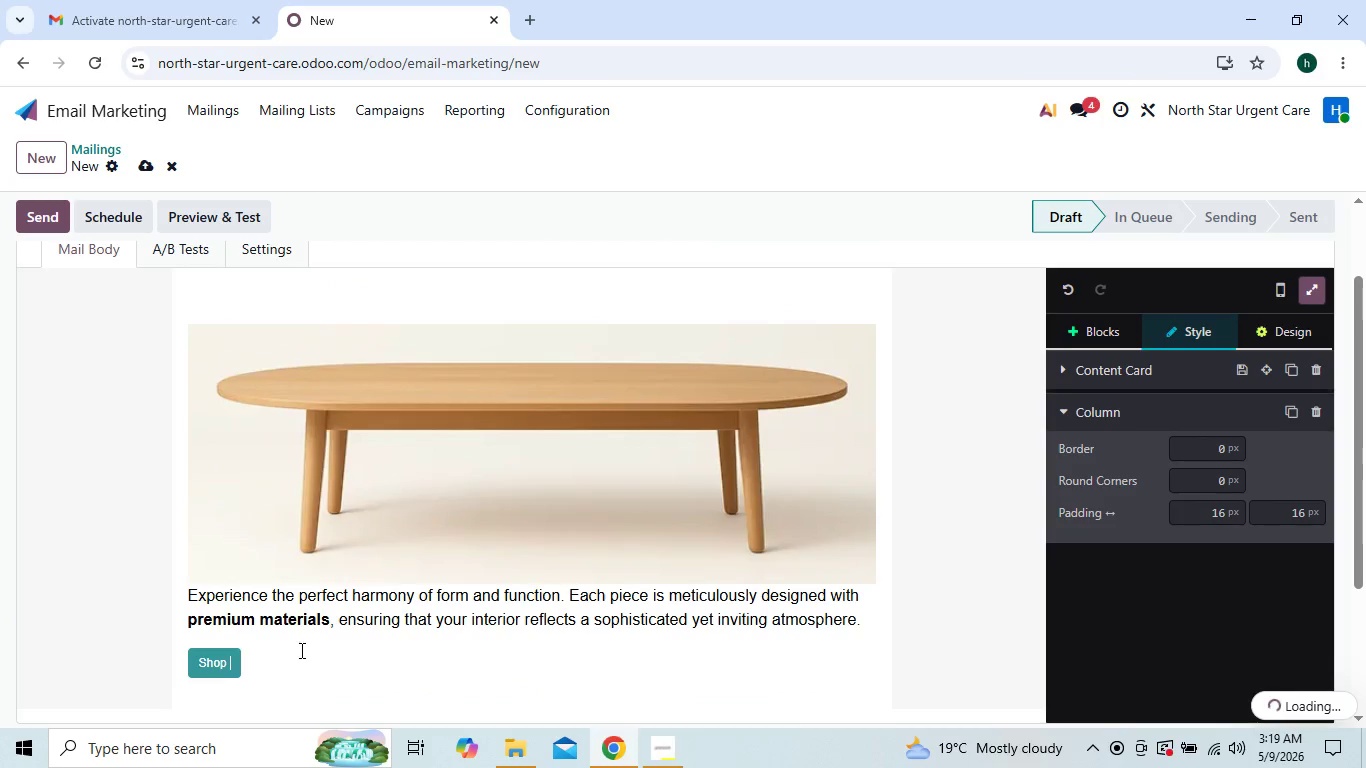 
key(Backspace)
 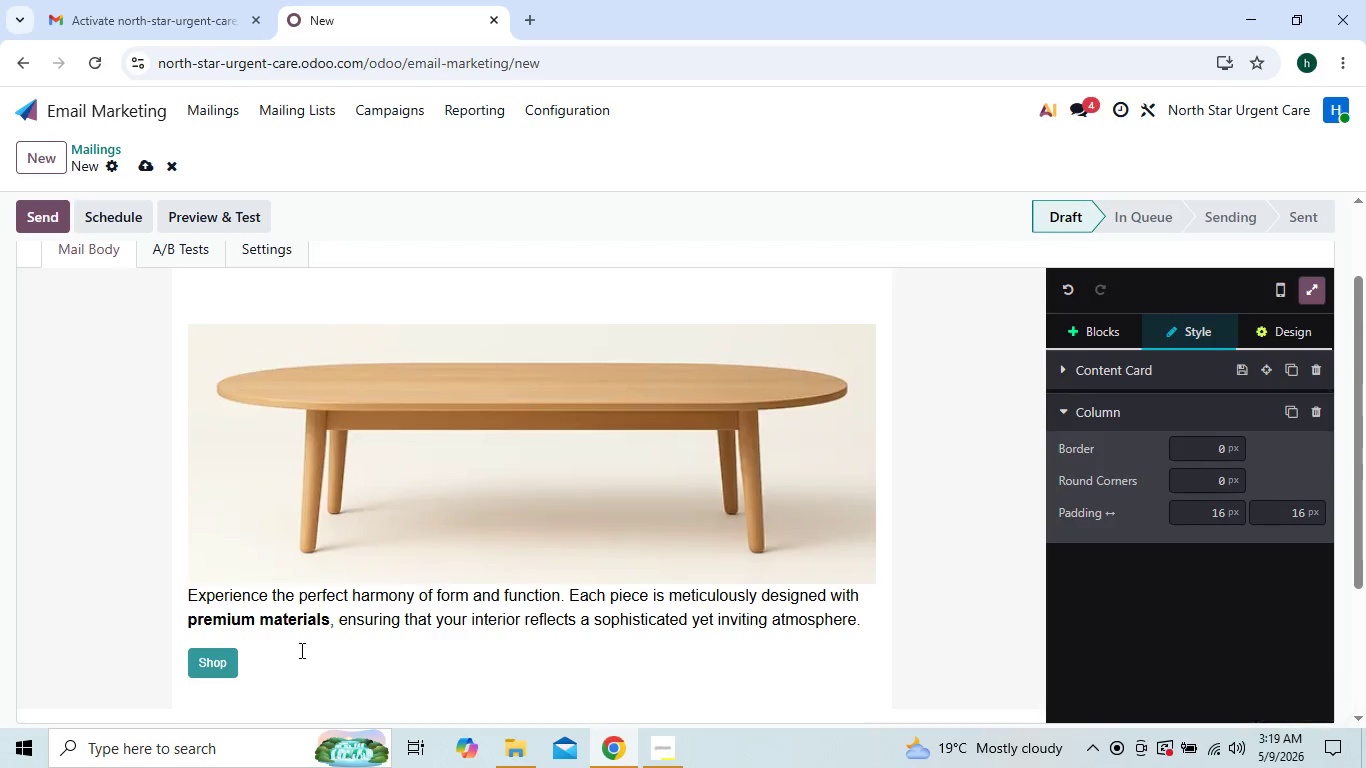 
key(Backspace)
 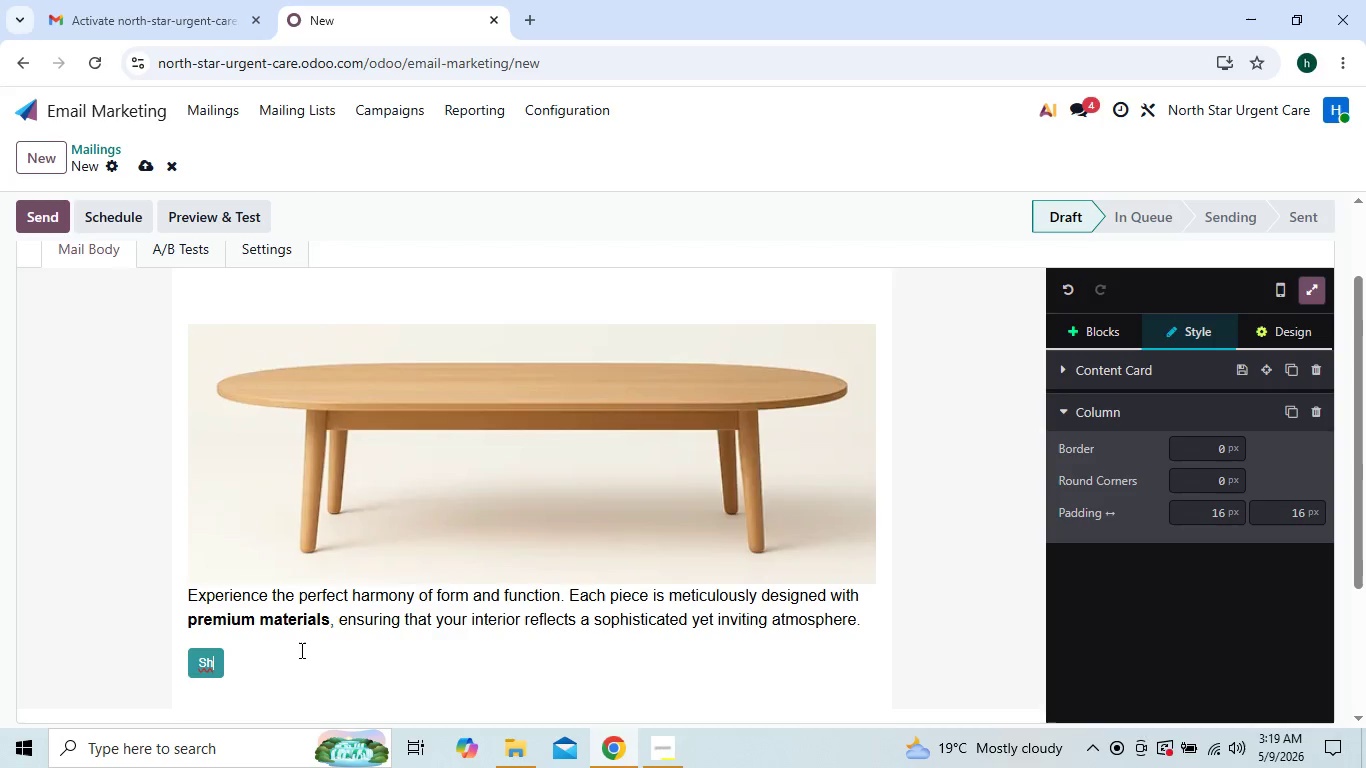 
key(Backspace)
 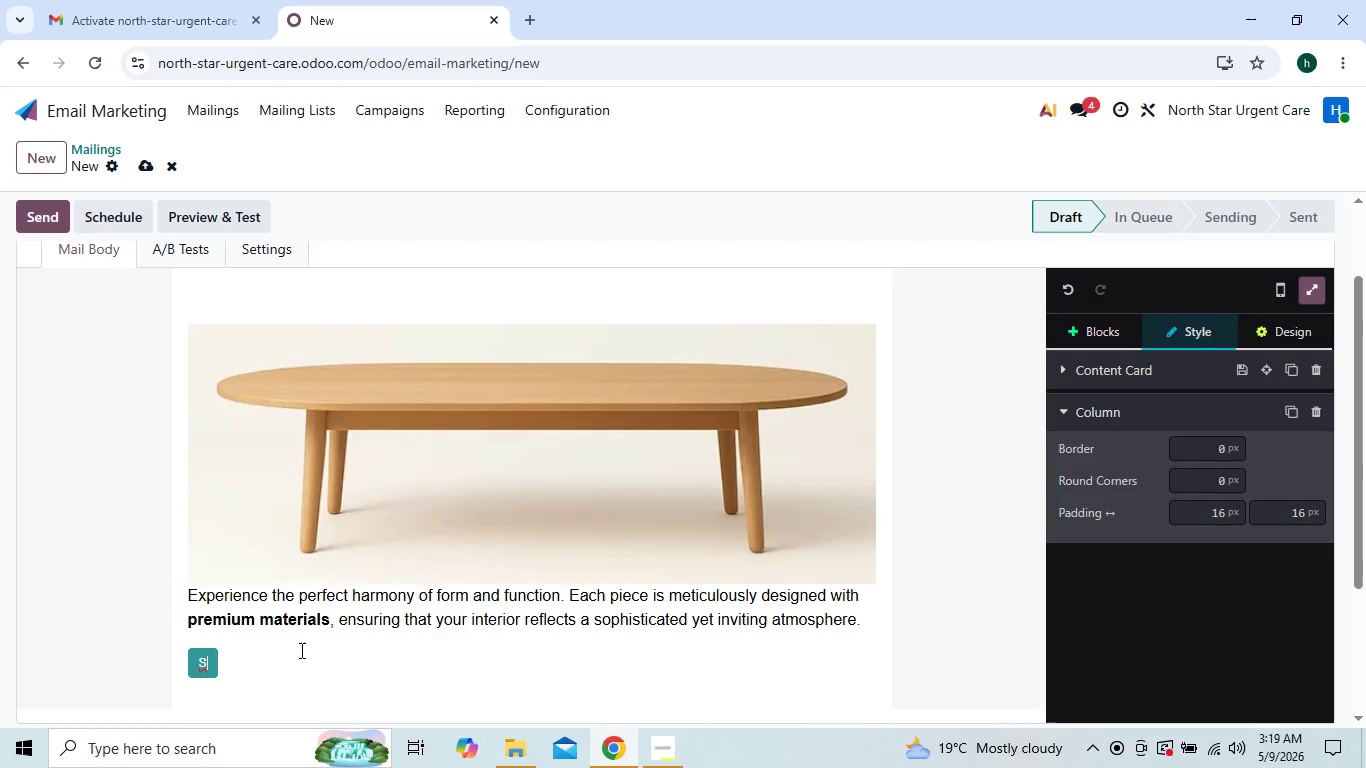 
key(Backspace)
 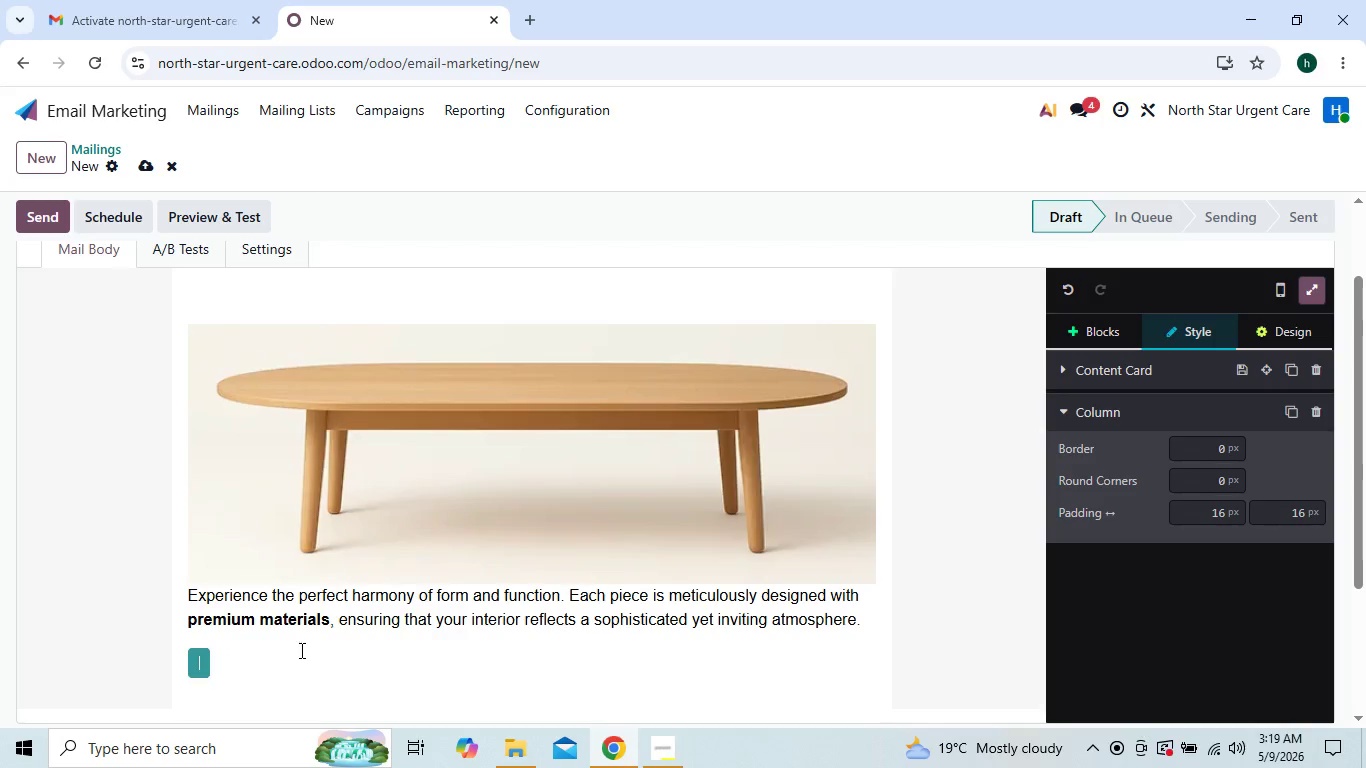 
key(Backspace)
 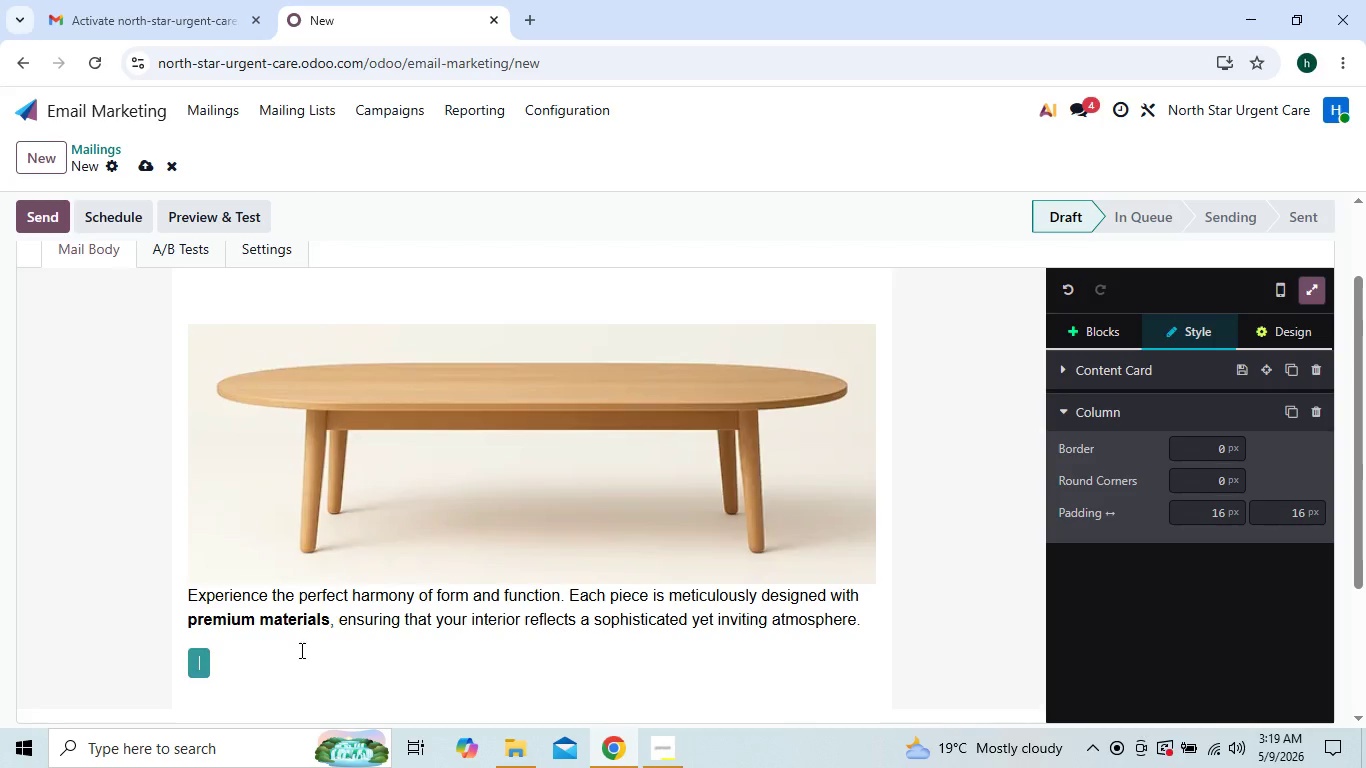 
key(Backspace)
 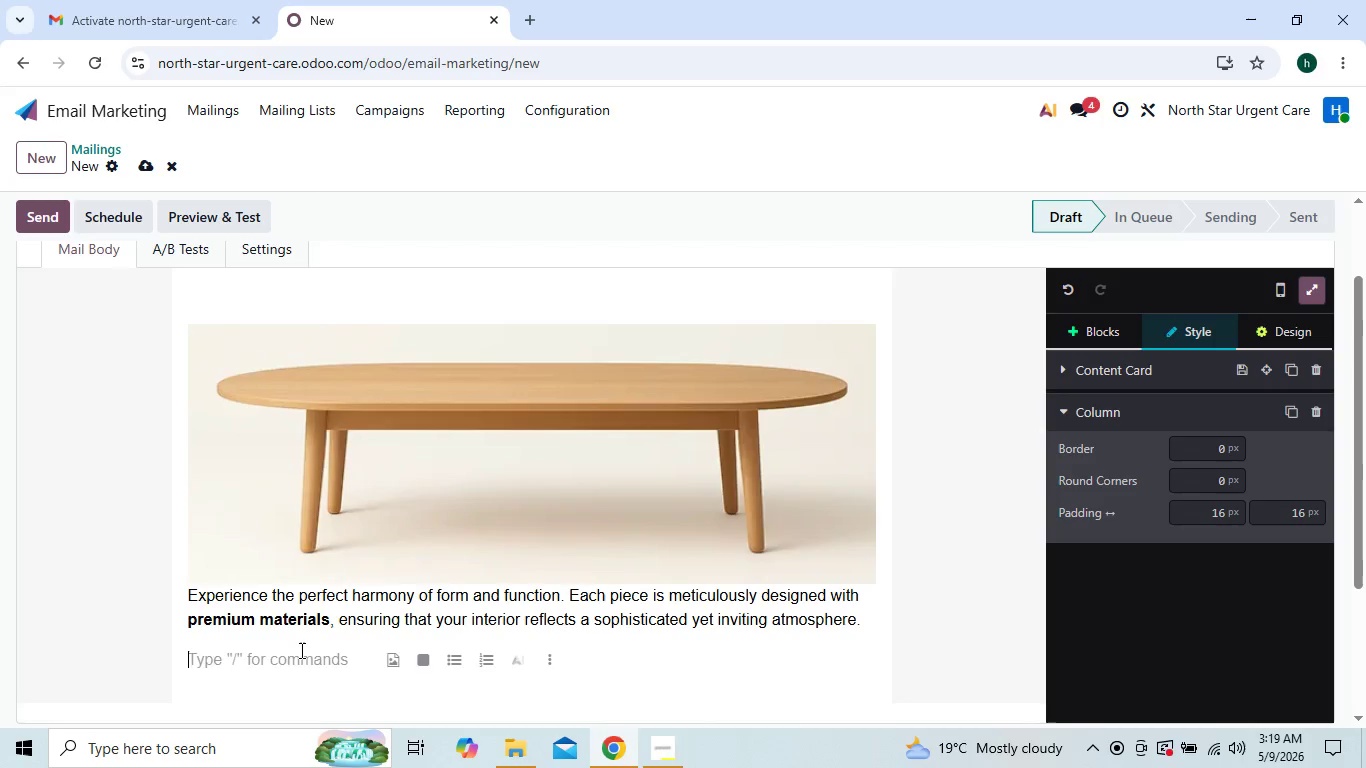 
key(Backspace)
 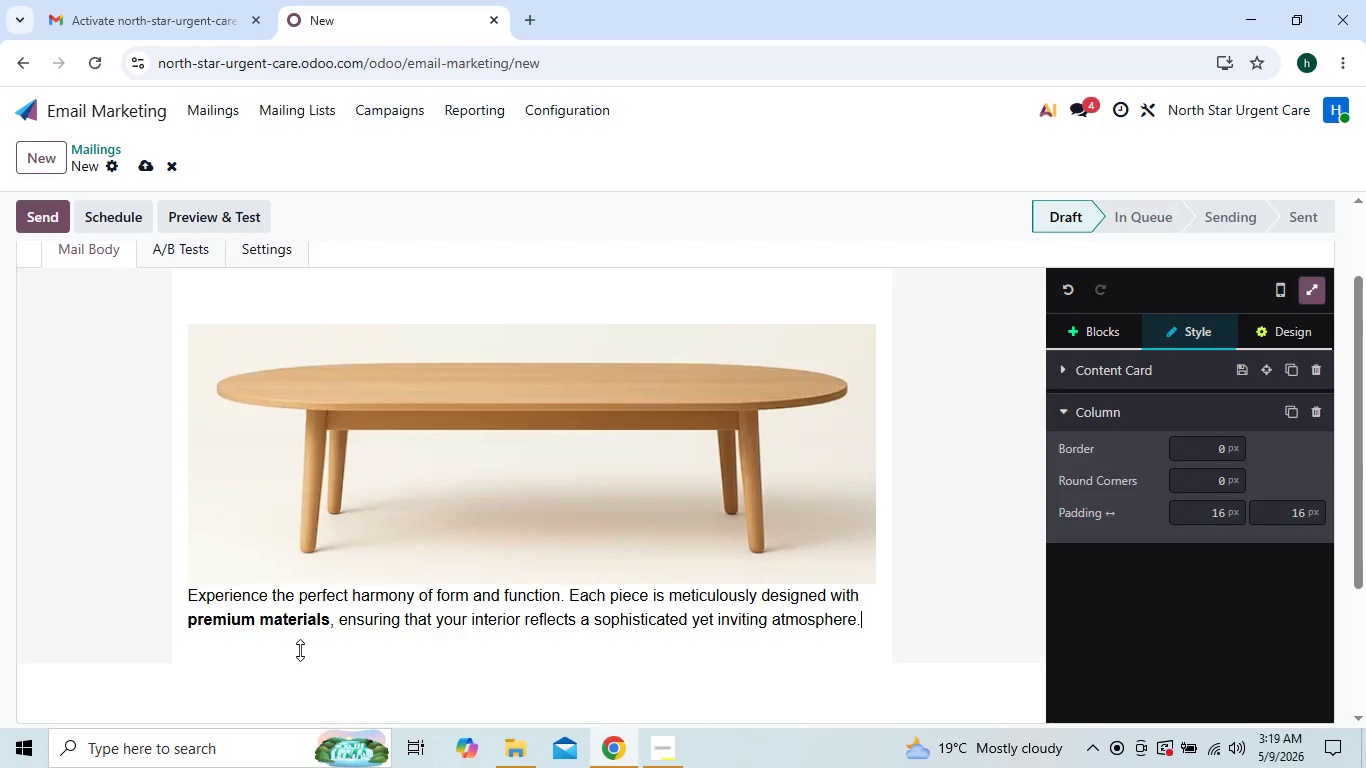 
key(Backspace)
 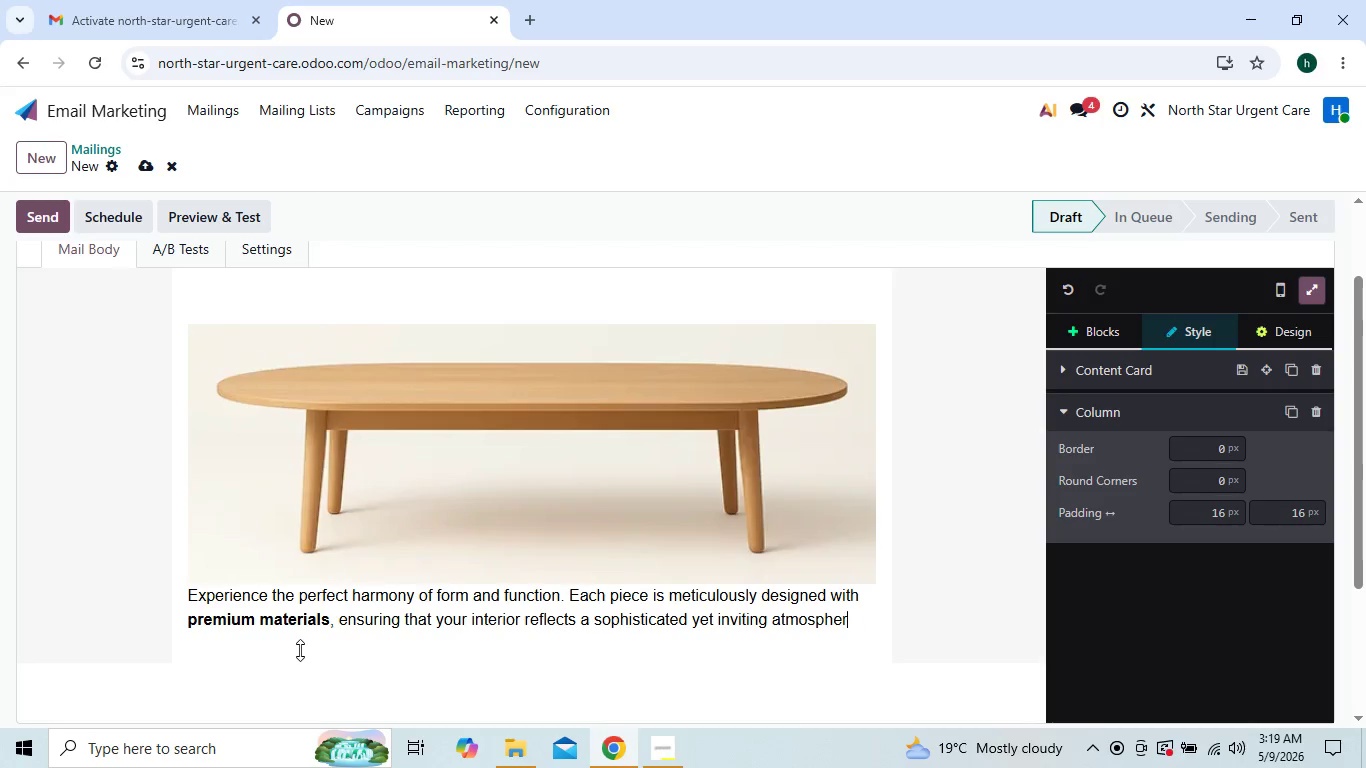 
key(Backspace)
 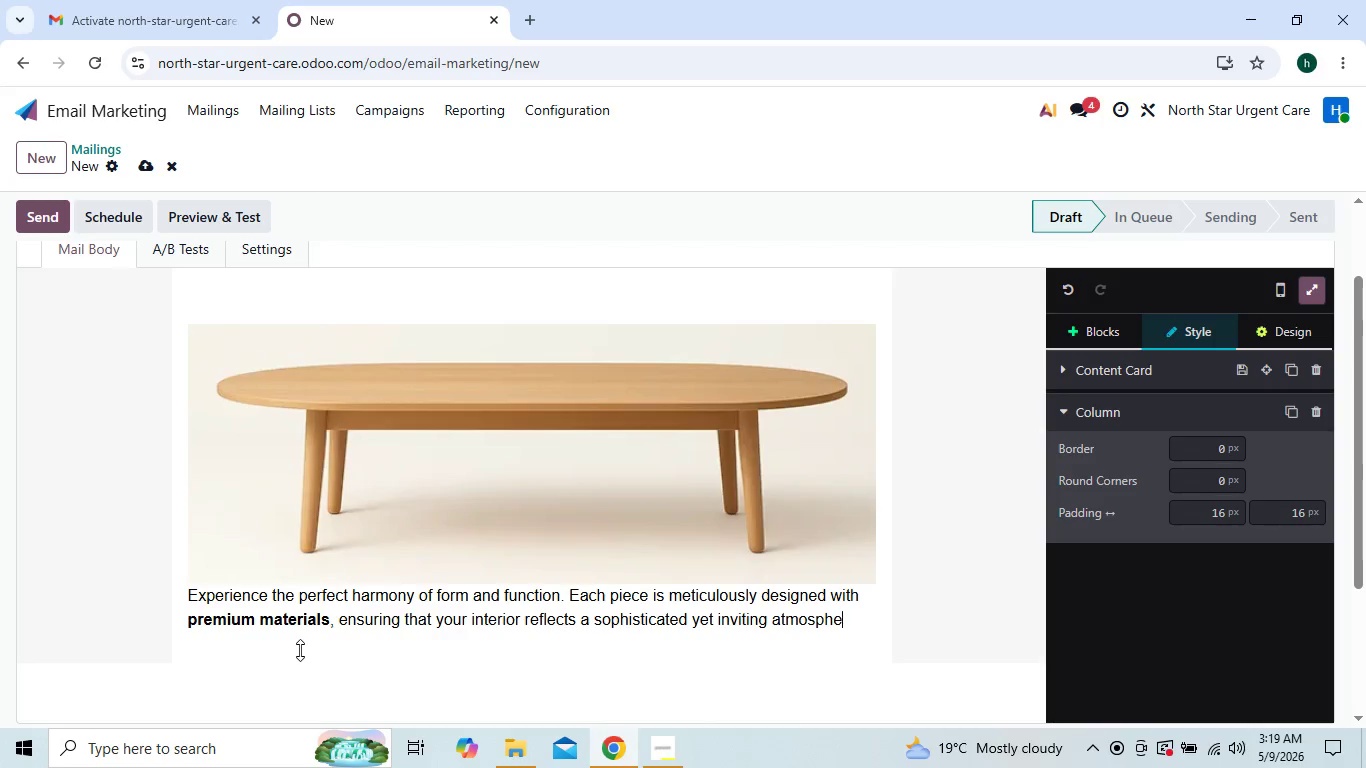 
key(Backspace)
 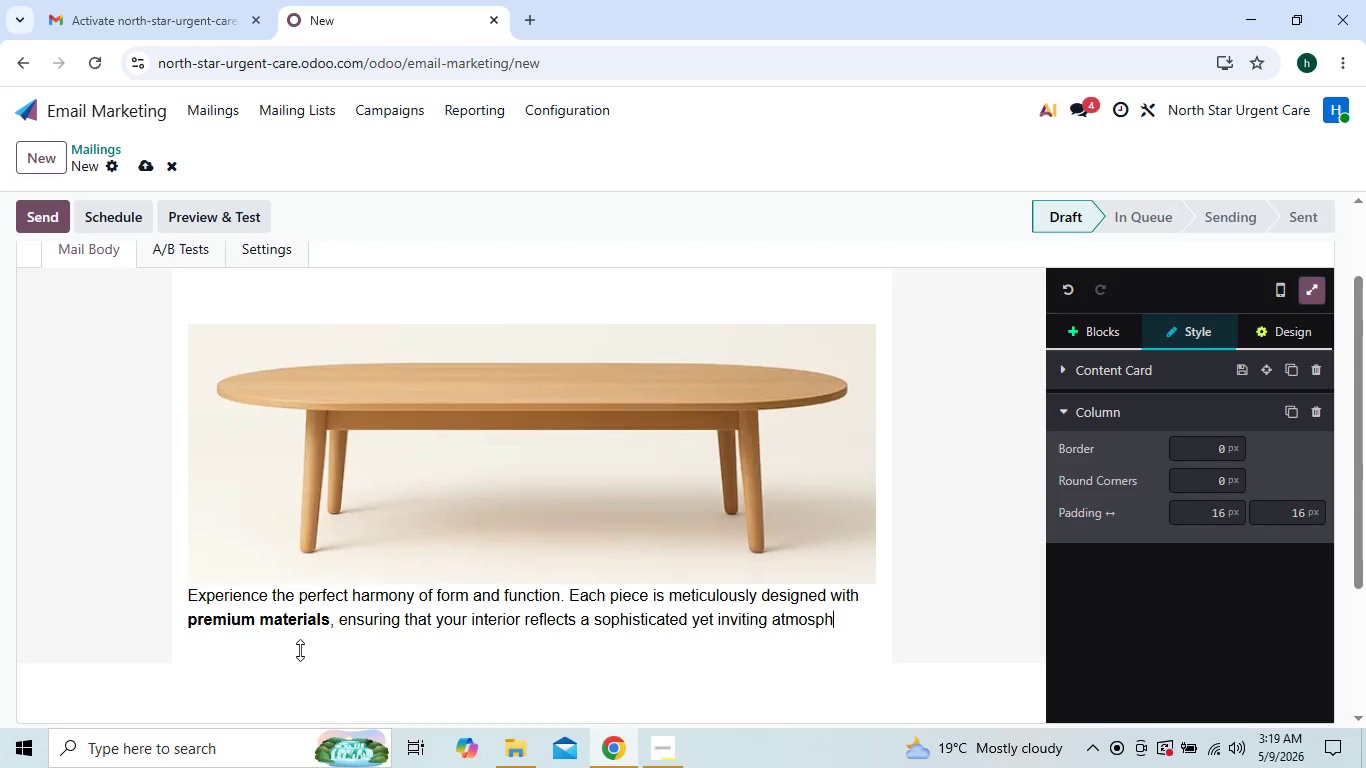 
key(Backspace)
 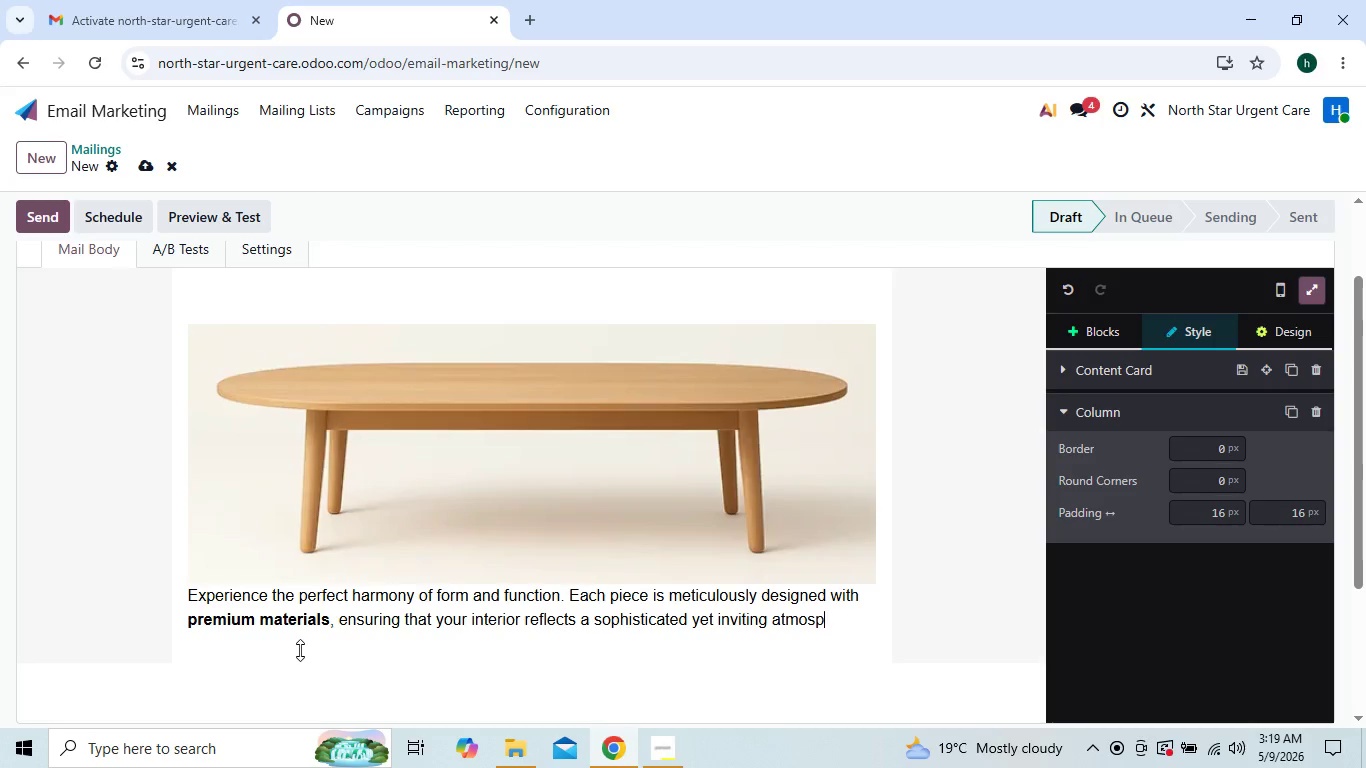 
key(Backspace)
 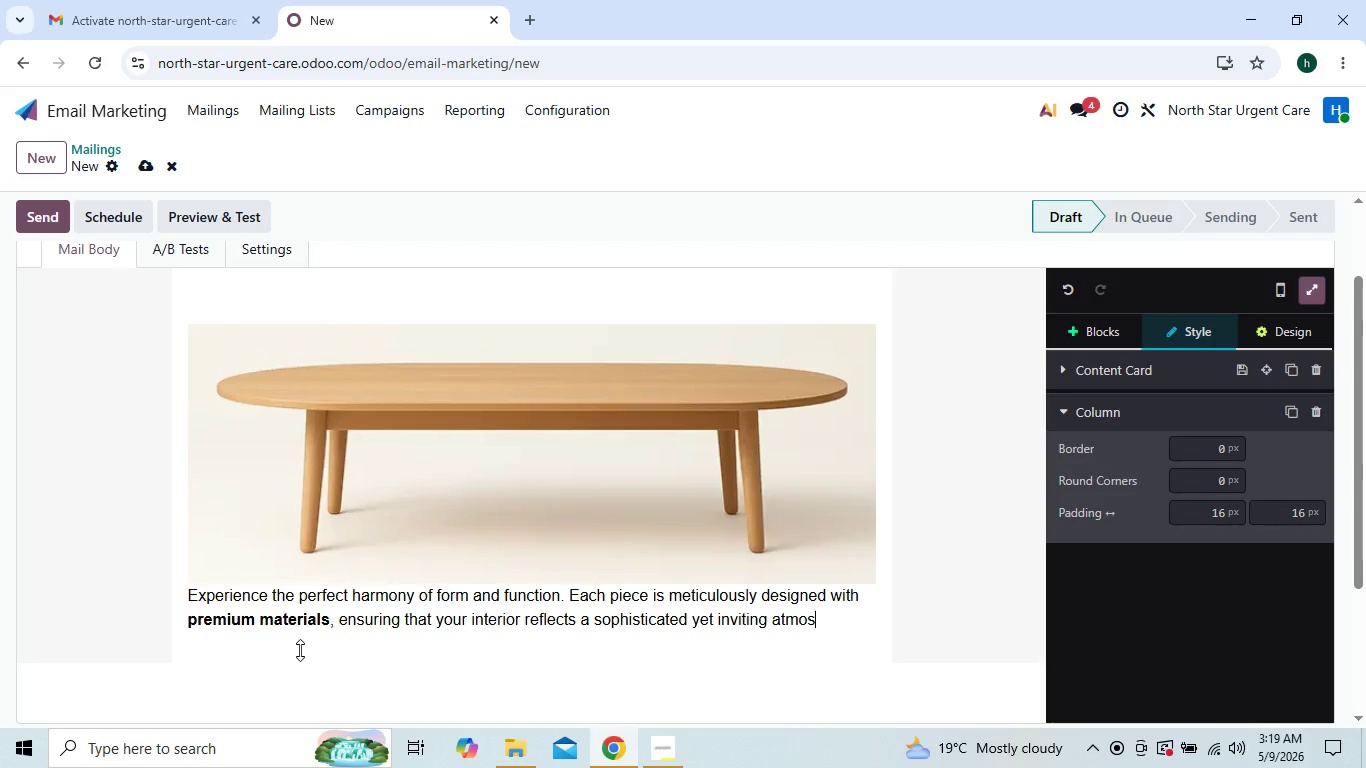 
hold_key(key=Backspace, duration=1.14)
 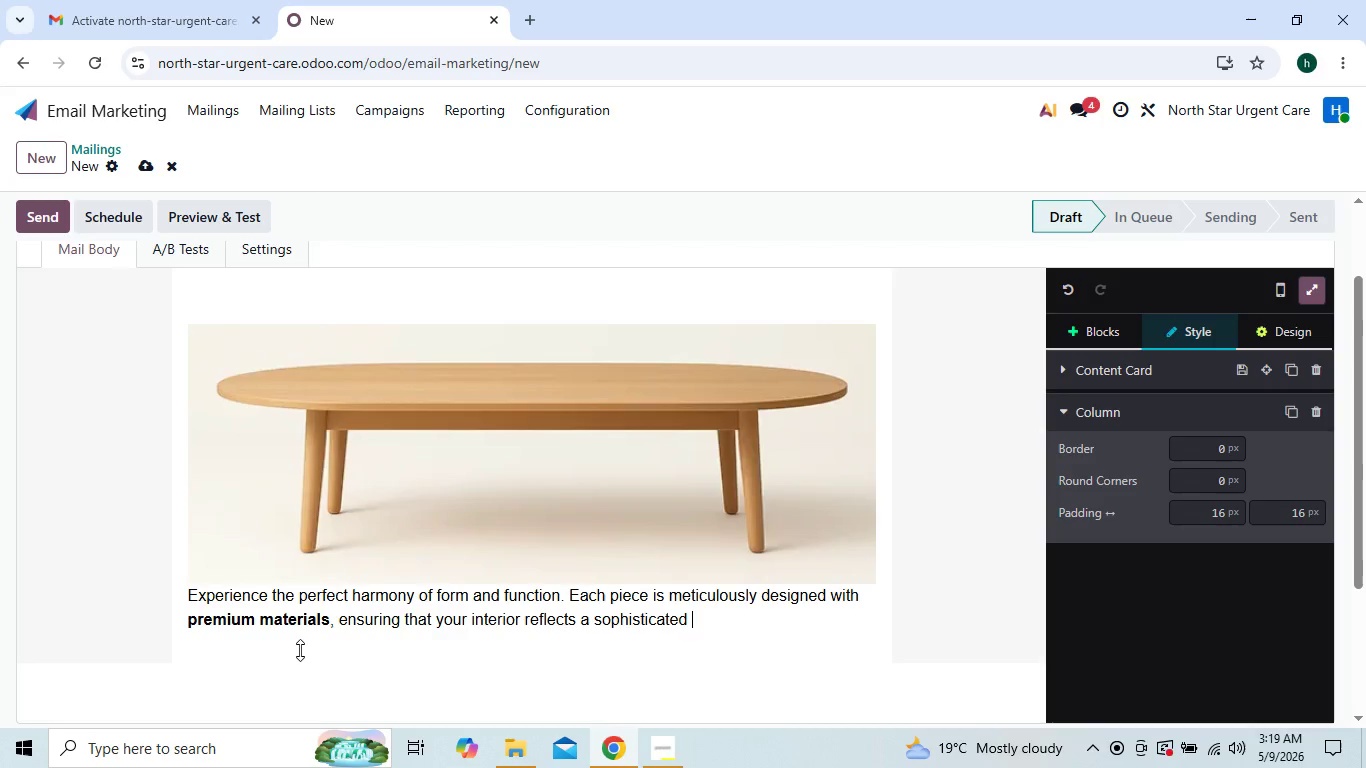 
key(Backspace)
 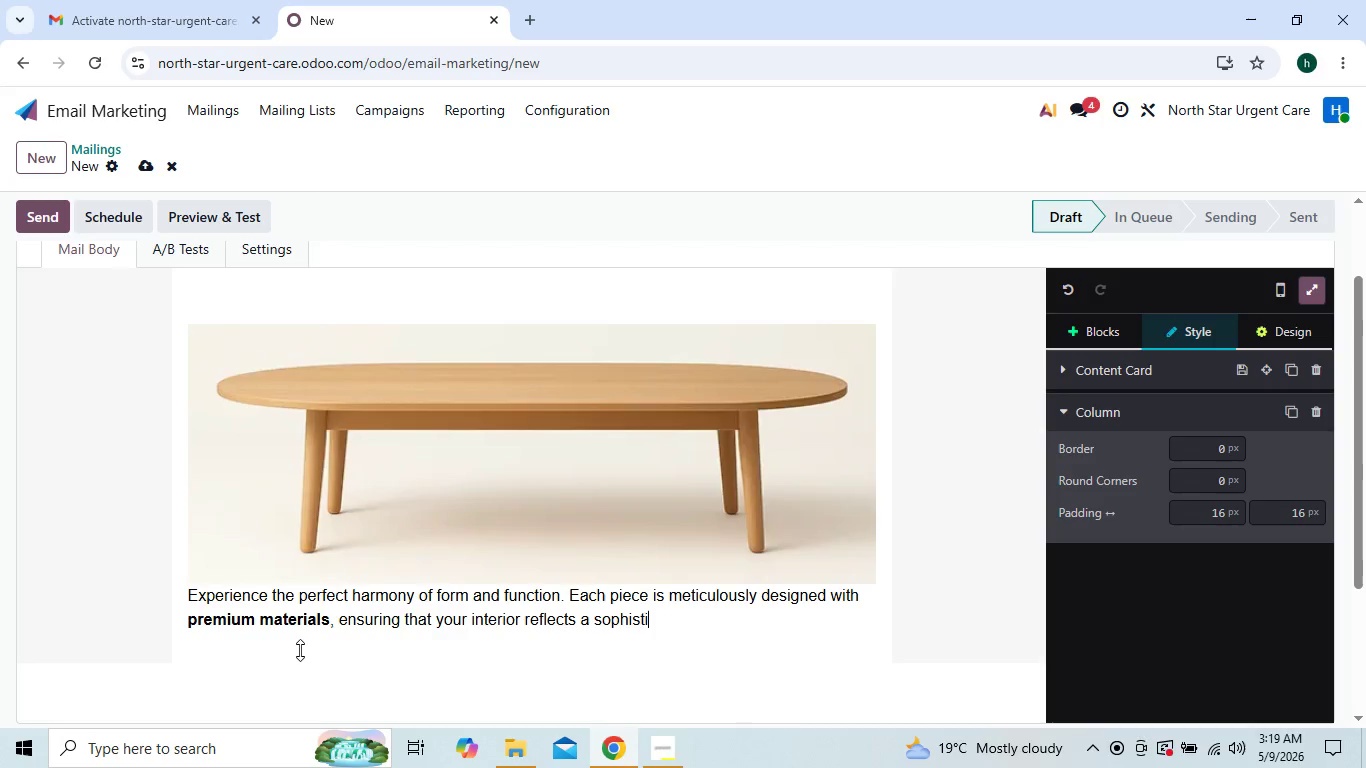 
key(Backspace)
 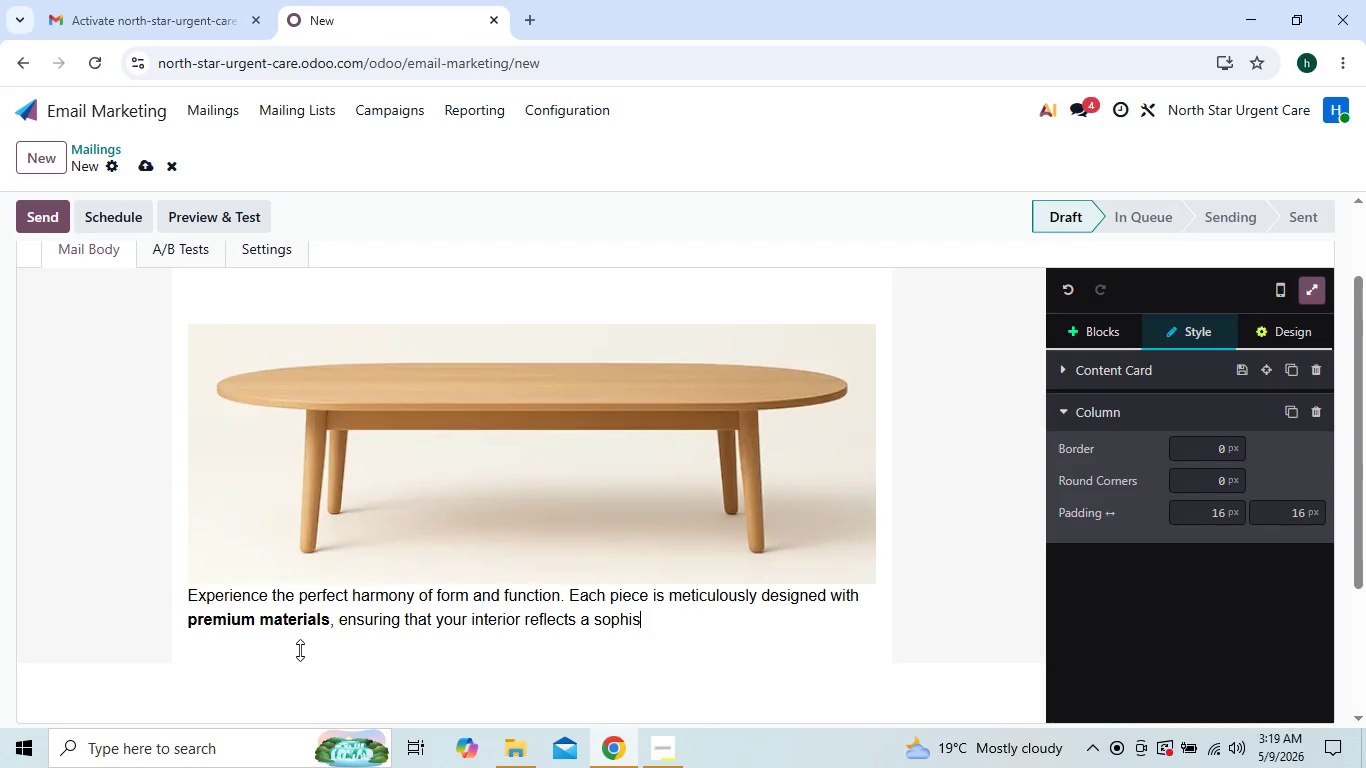 
key(Backspace)
 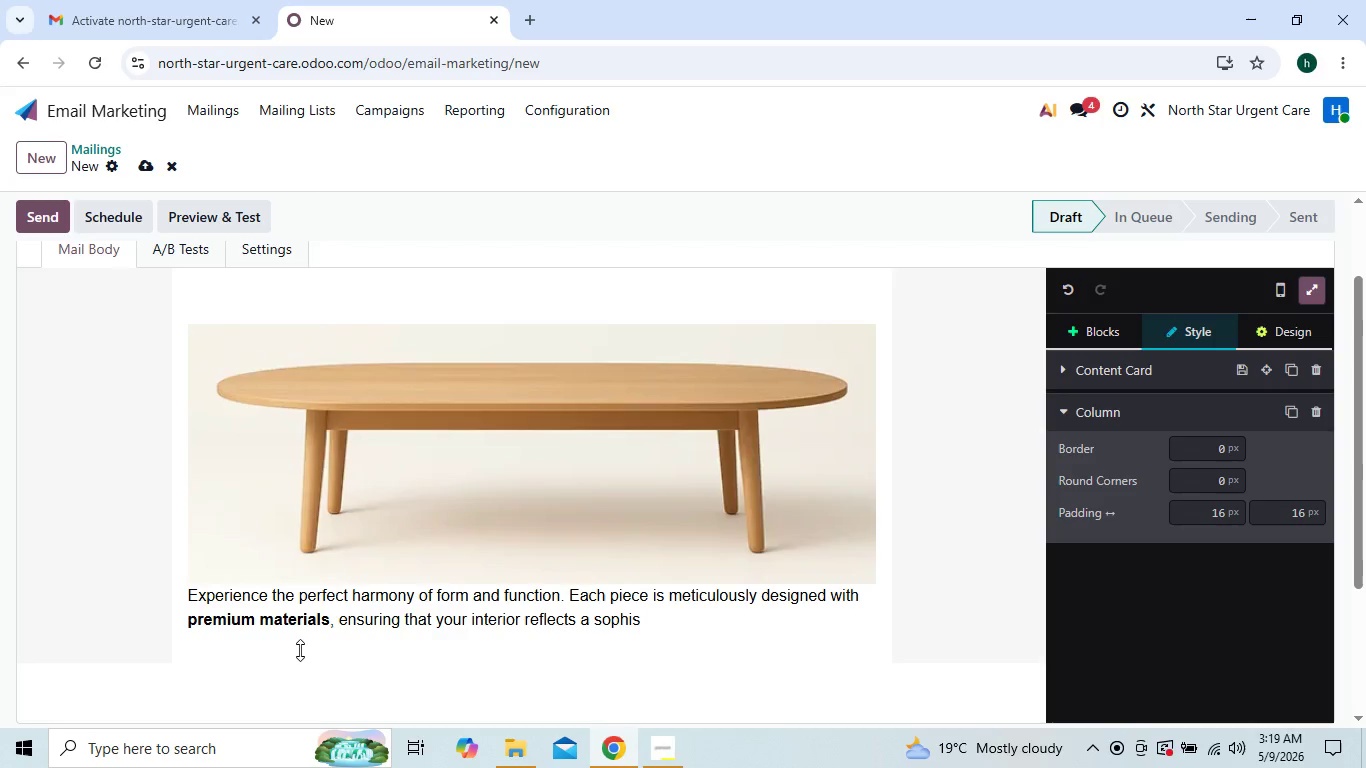 
key(Backspace)
 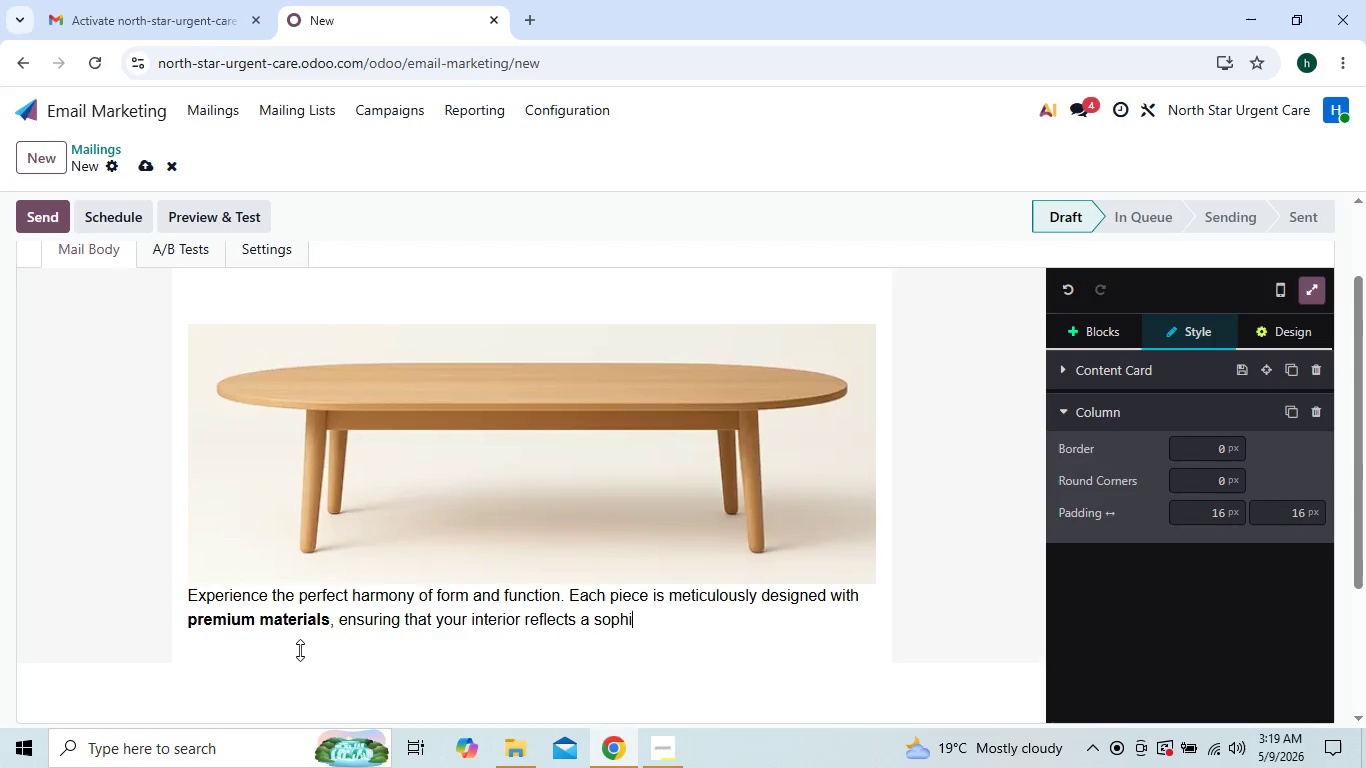 
key(Backspace)
 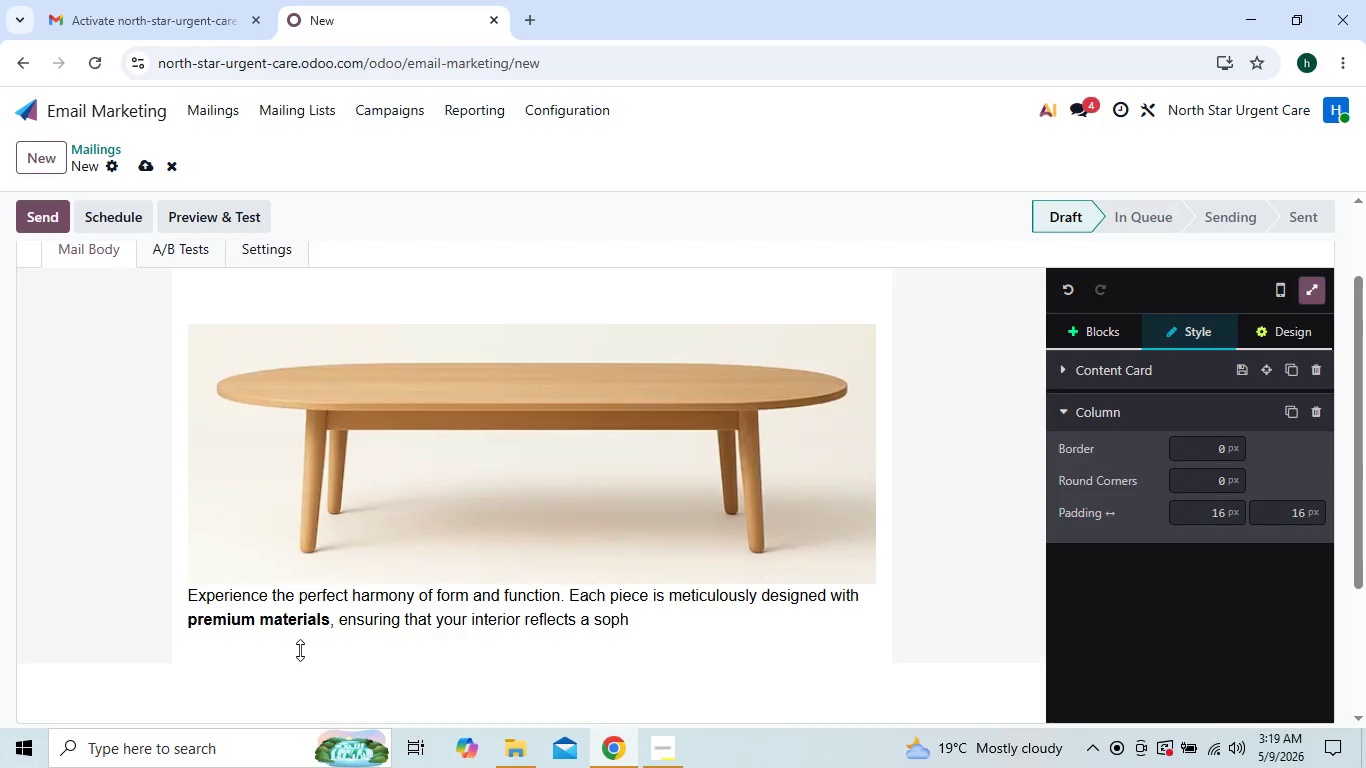 
key(Backspace)
 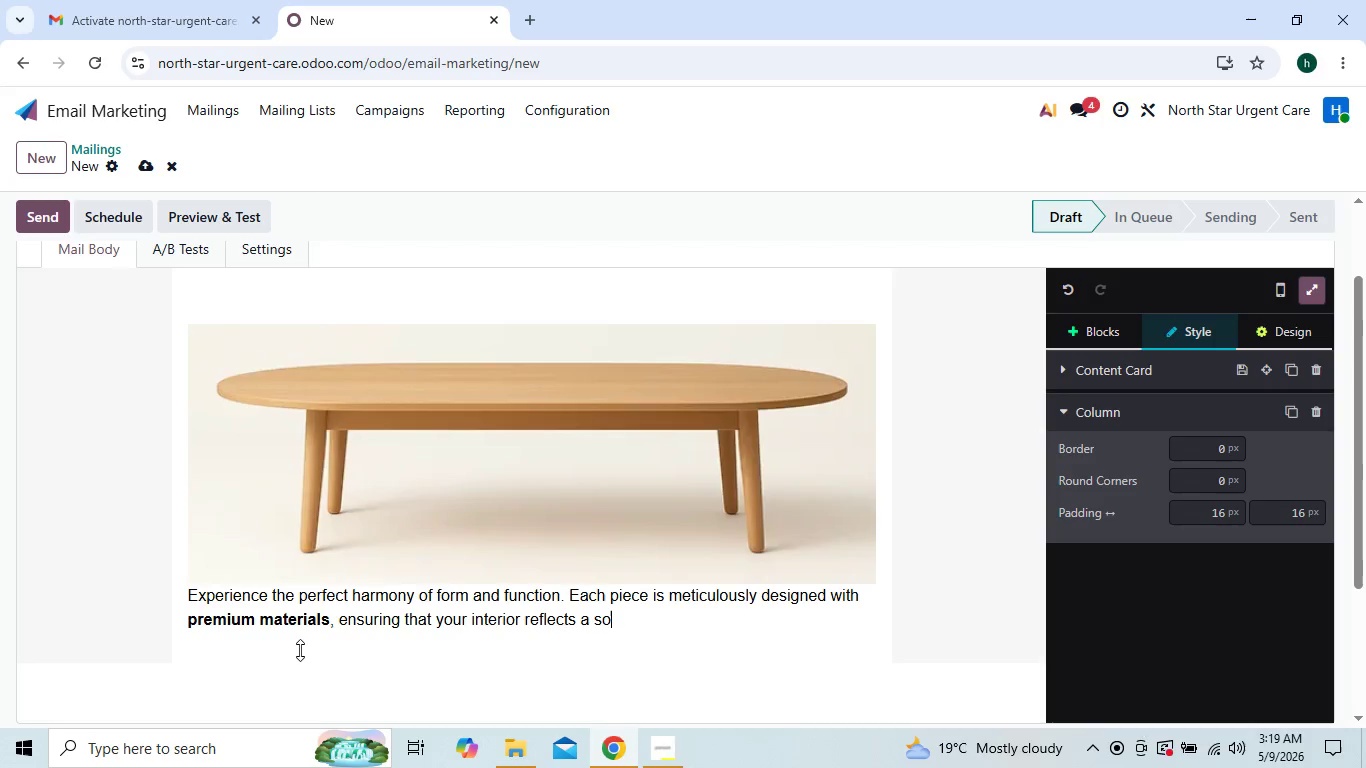 
key(Backspace)
 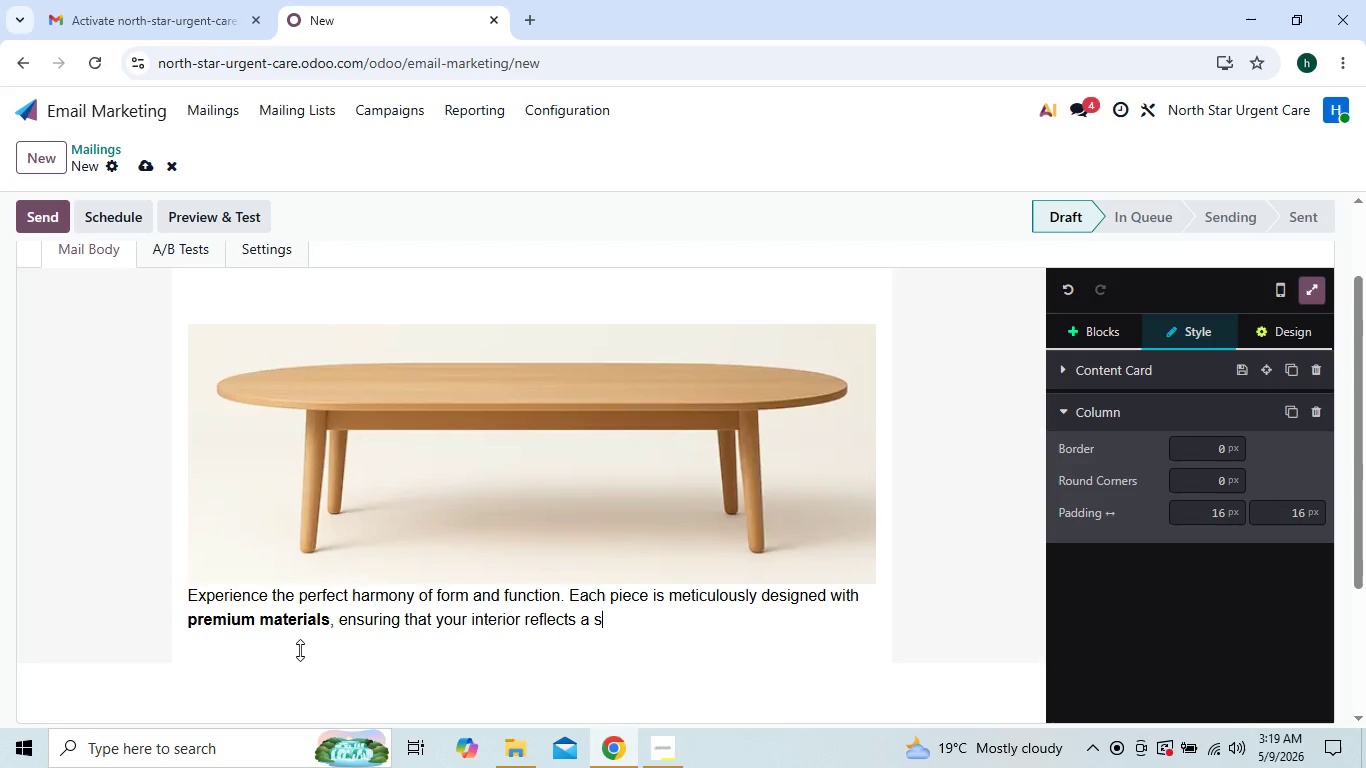 
key(Backspace)
 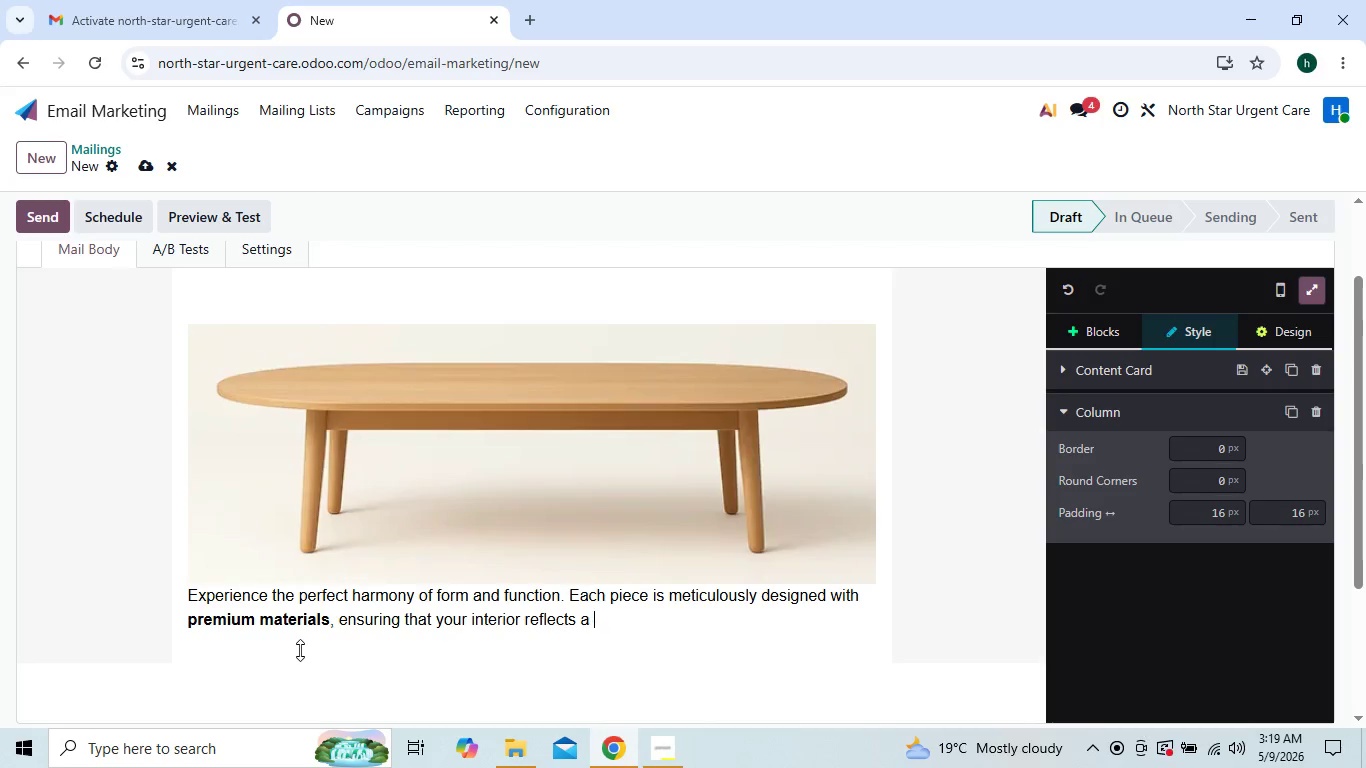 
key(Backspace)
 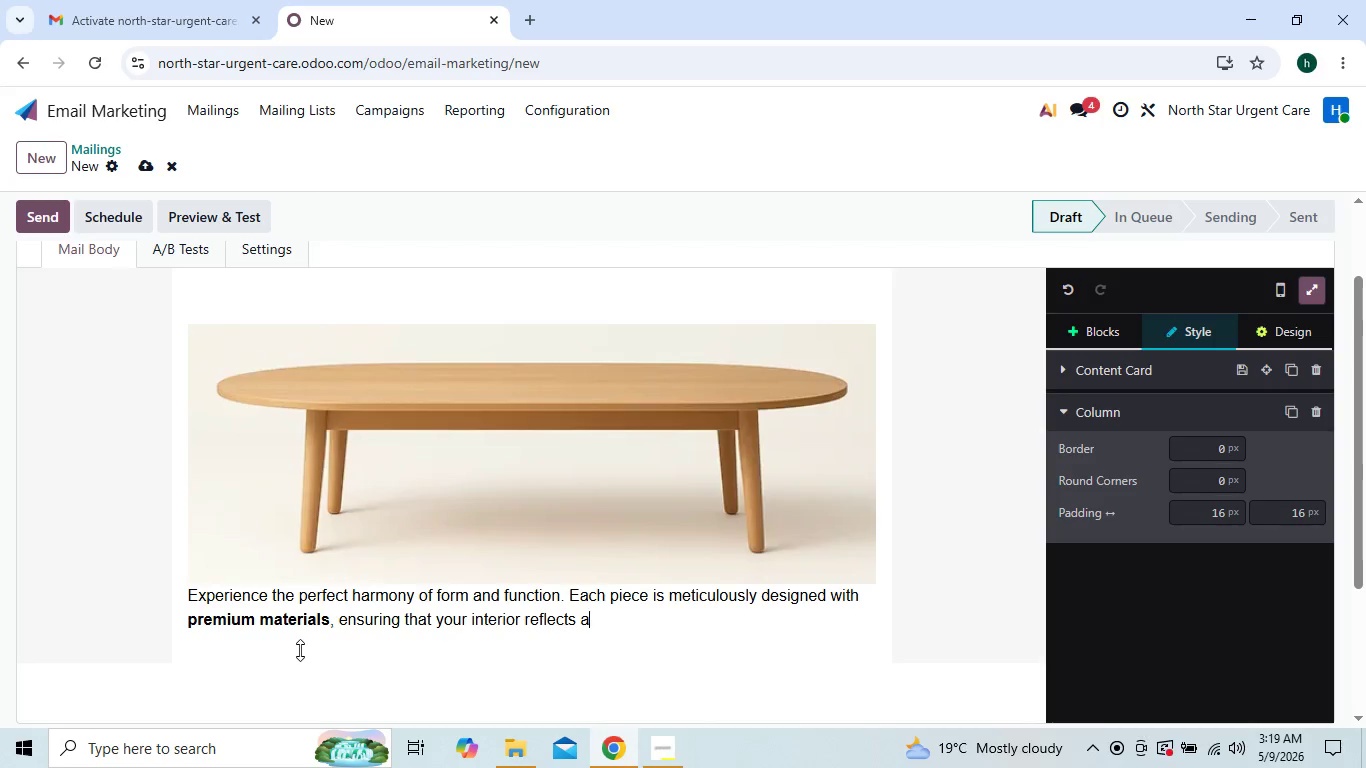 
key(Backspace)
 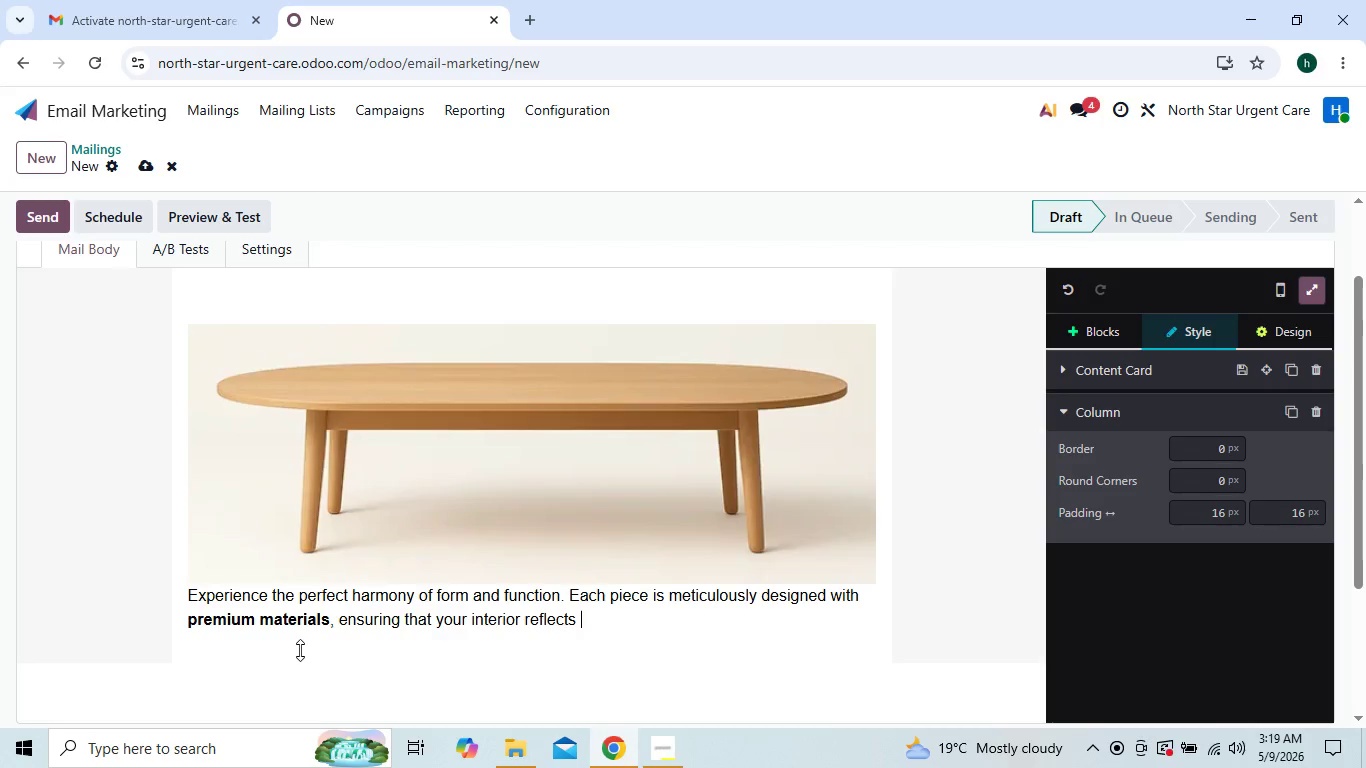 
key(Backspace)
 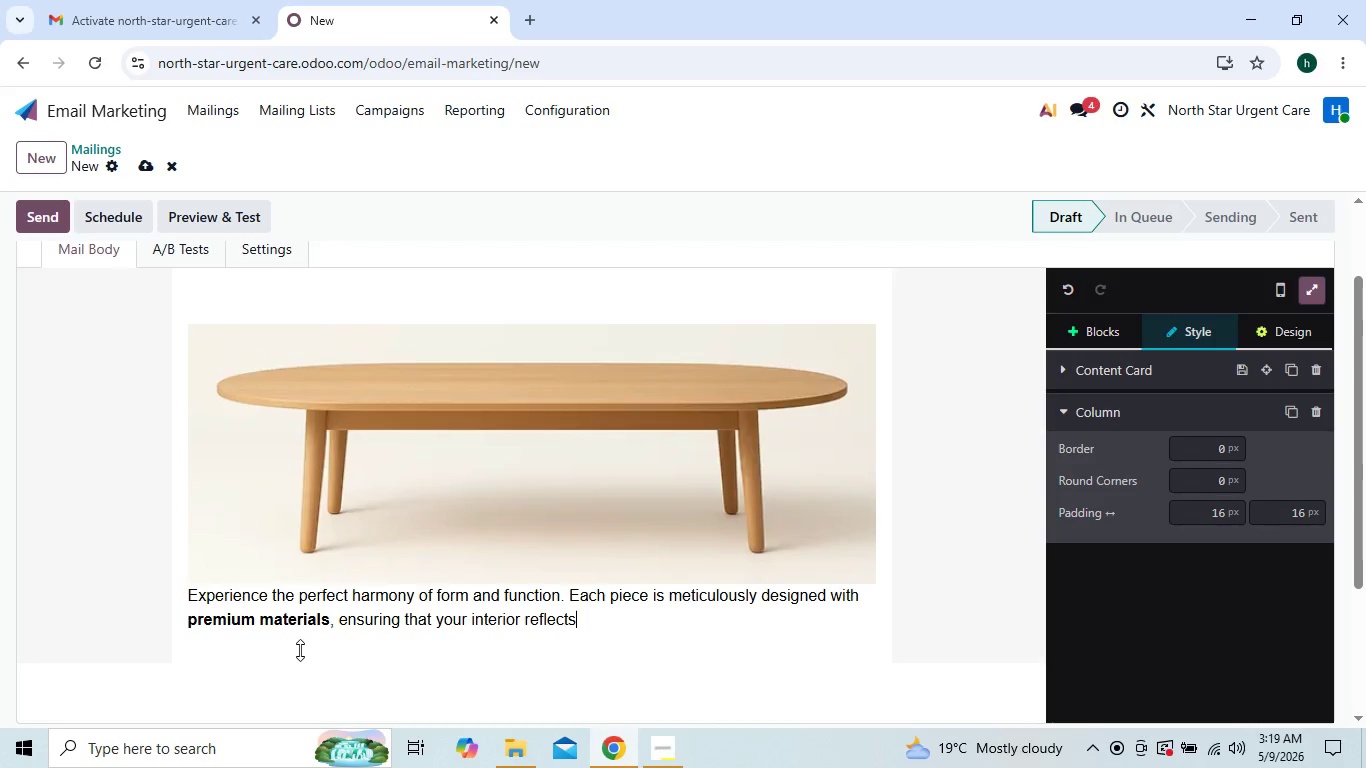 
key(Backspace)
 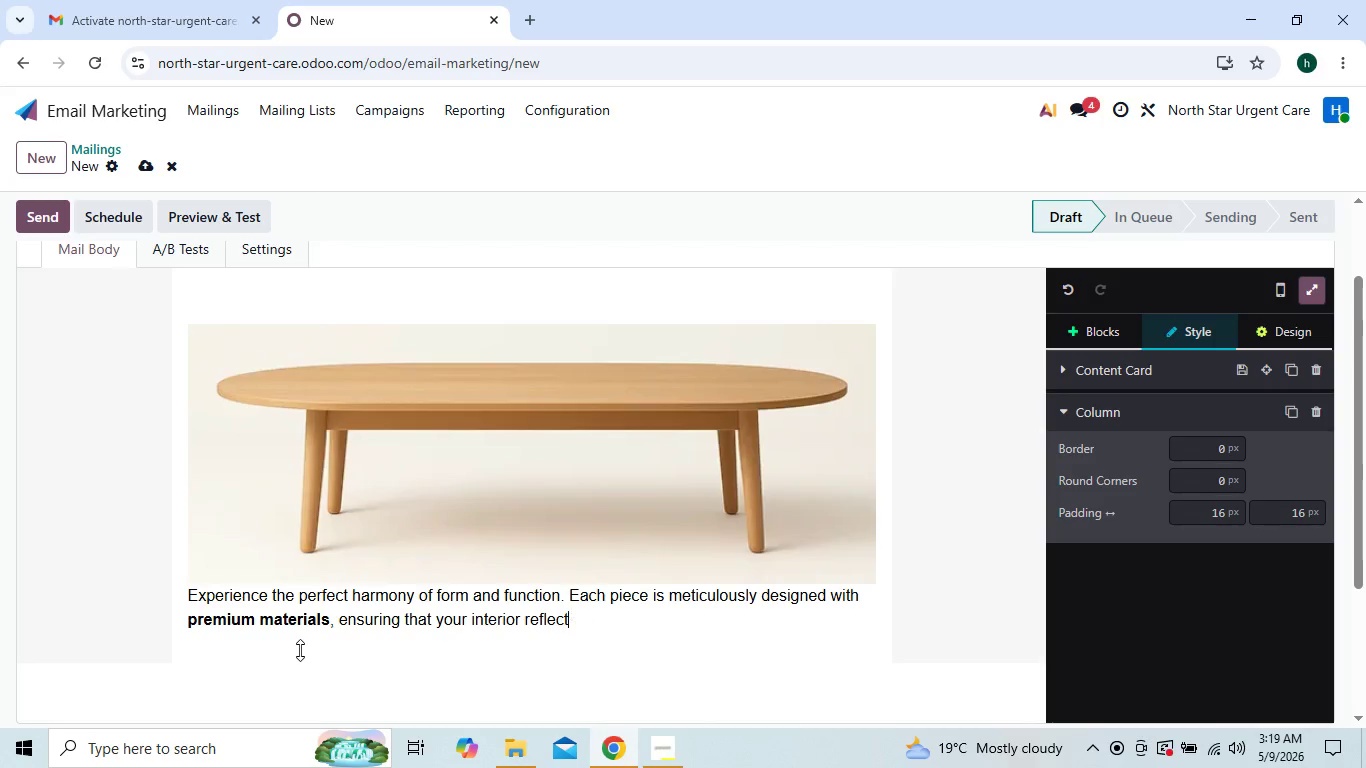 
key(Backspace)
 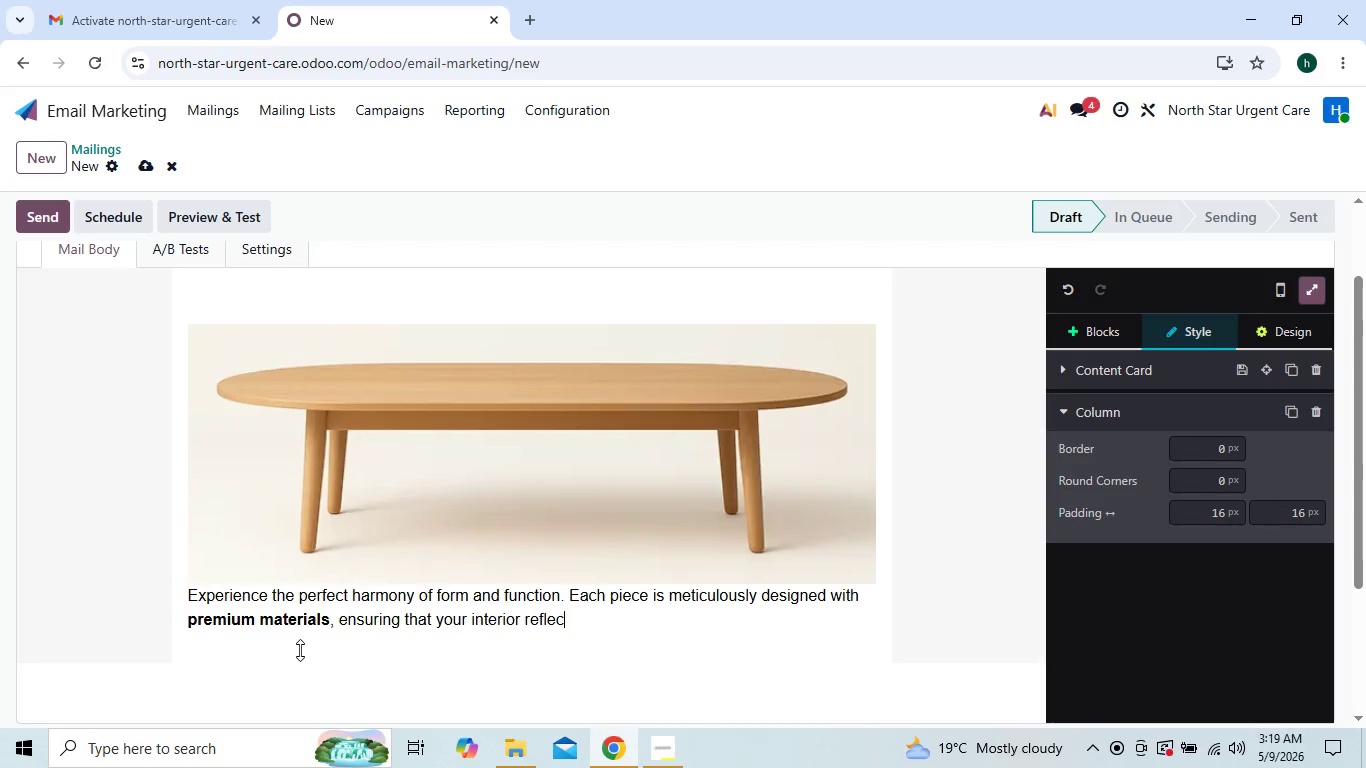 
key(Backspace)
 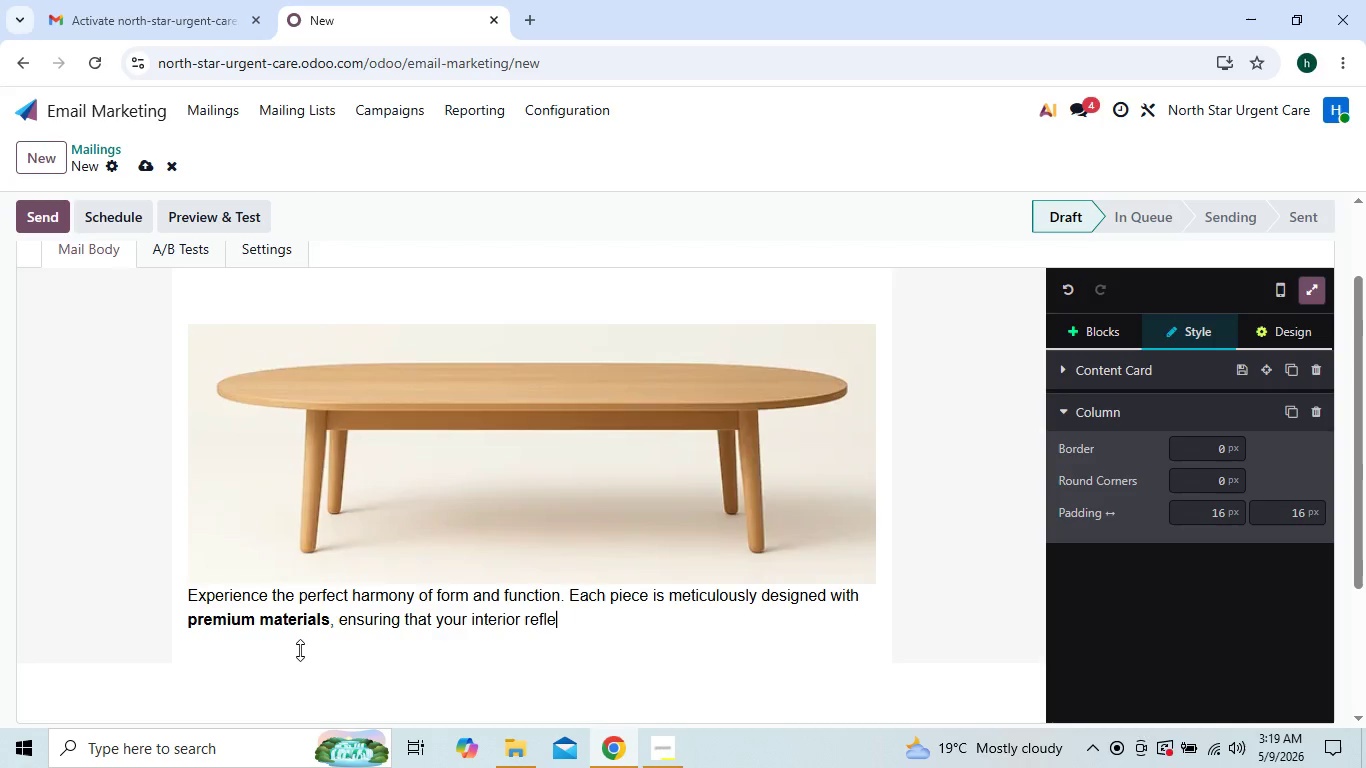 
key(Backspace)
 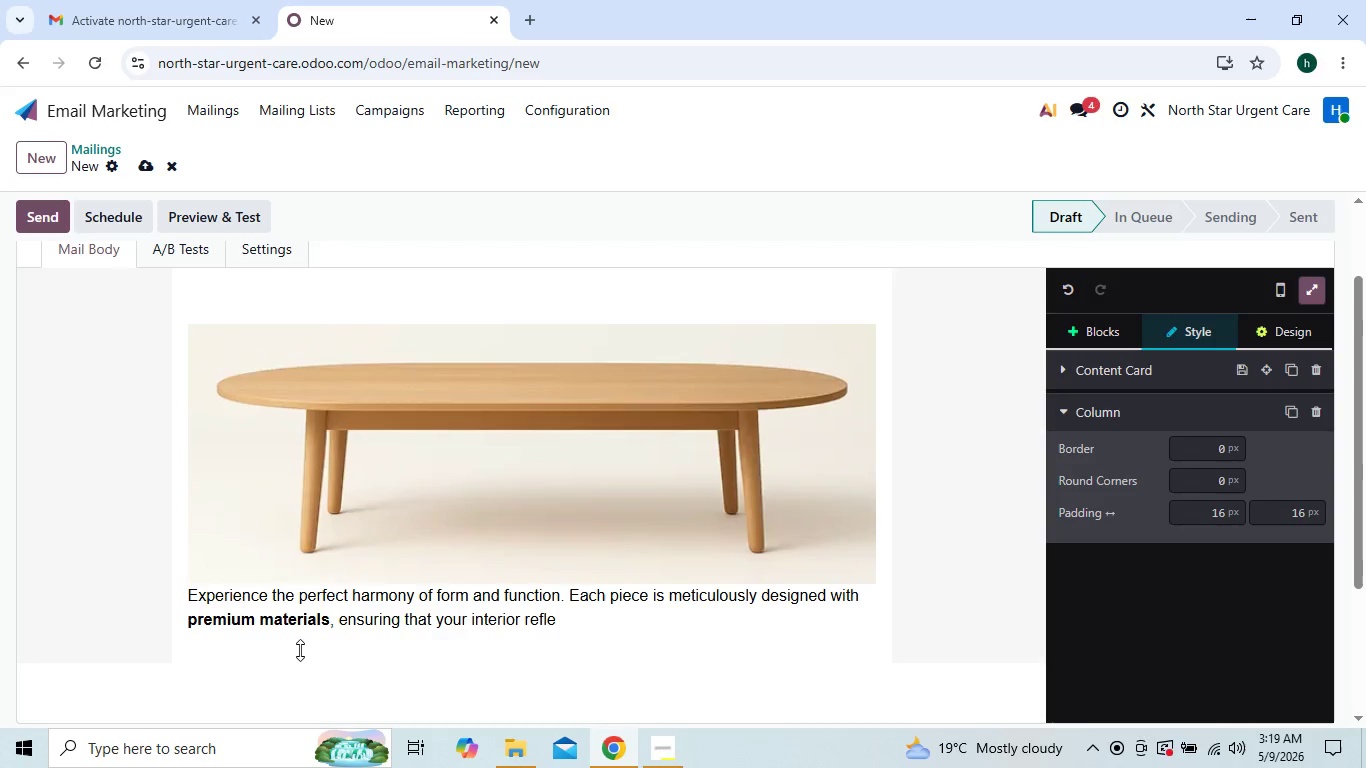 
key(Backspace)
 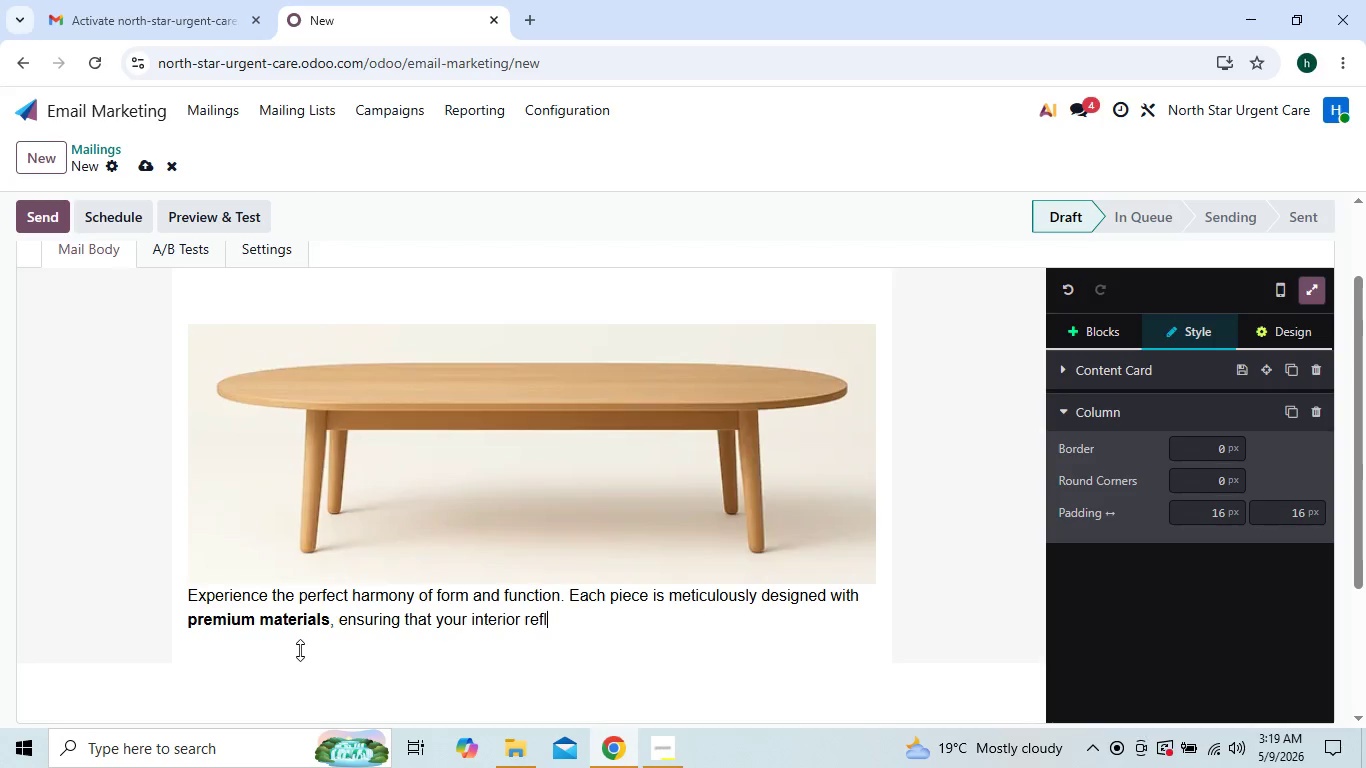 
key(Backspace)
 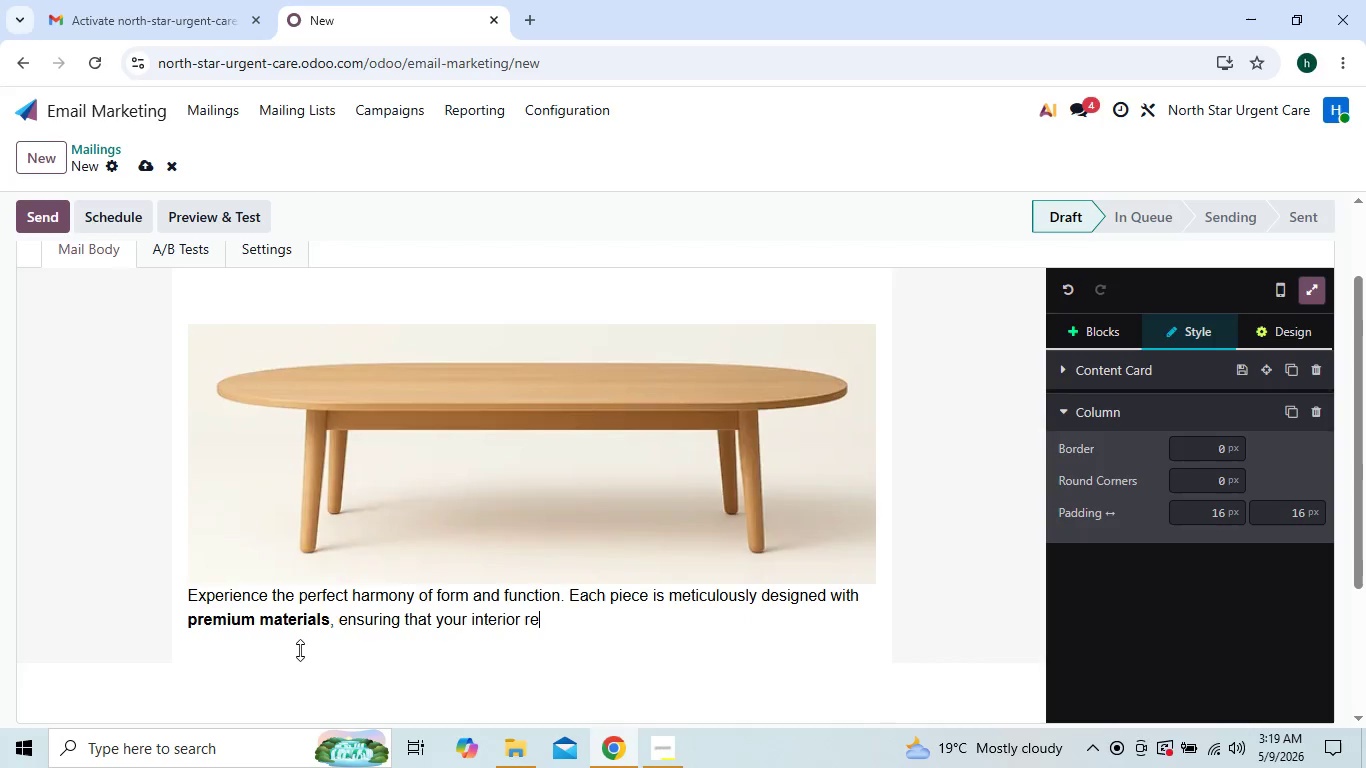 
key(Backspace)
 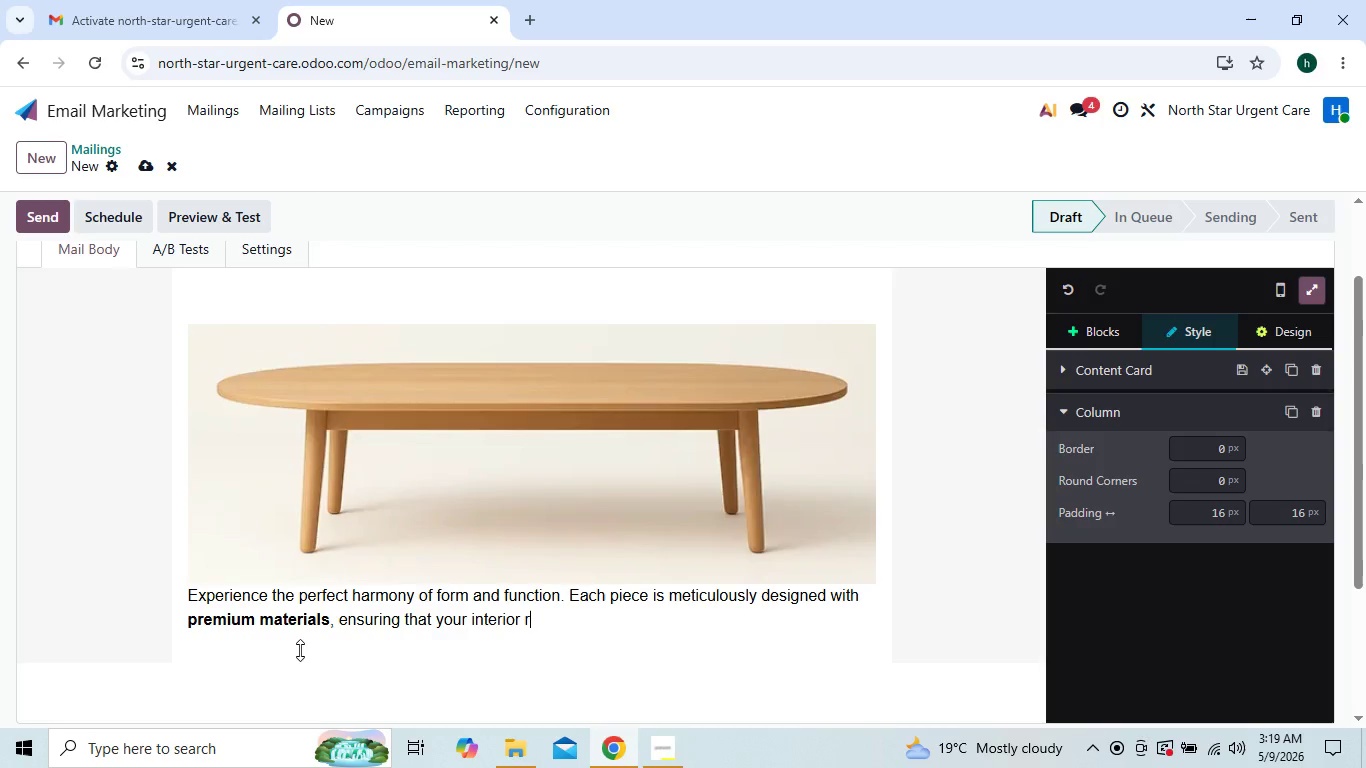 
key(Backspace)
 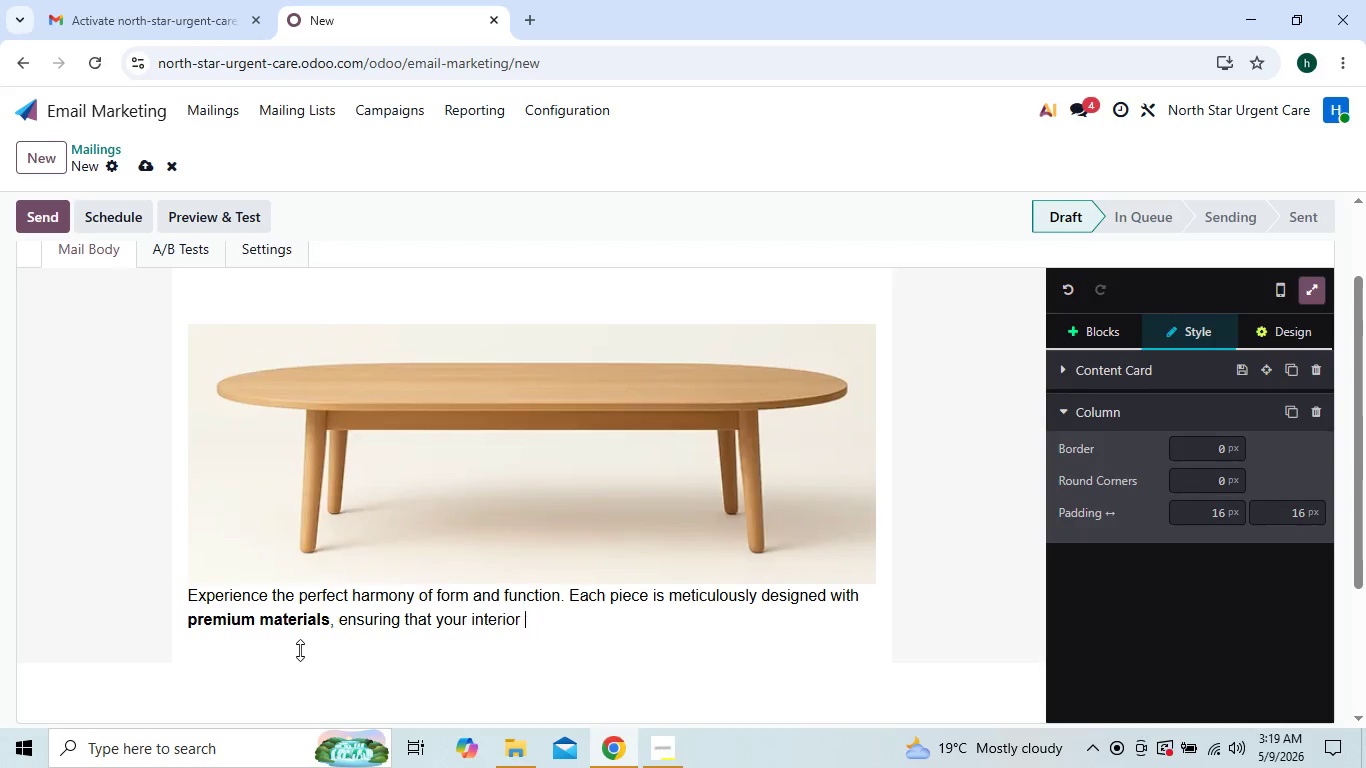 
key(Backspace)
 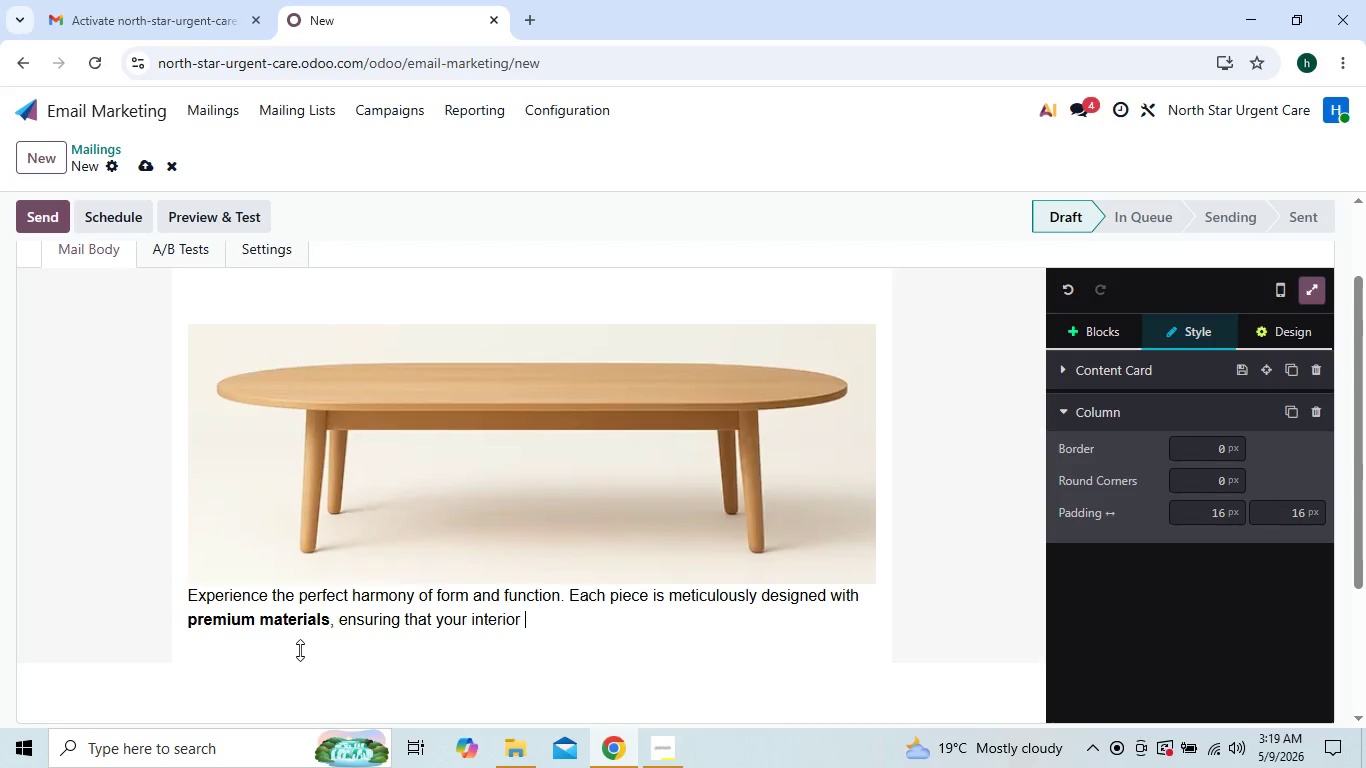 
key(Backspace)
 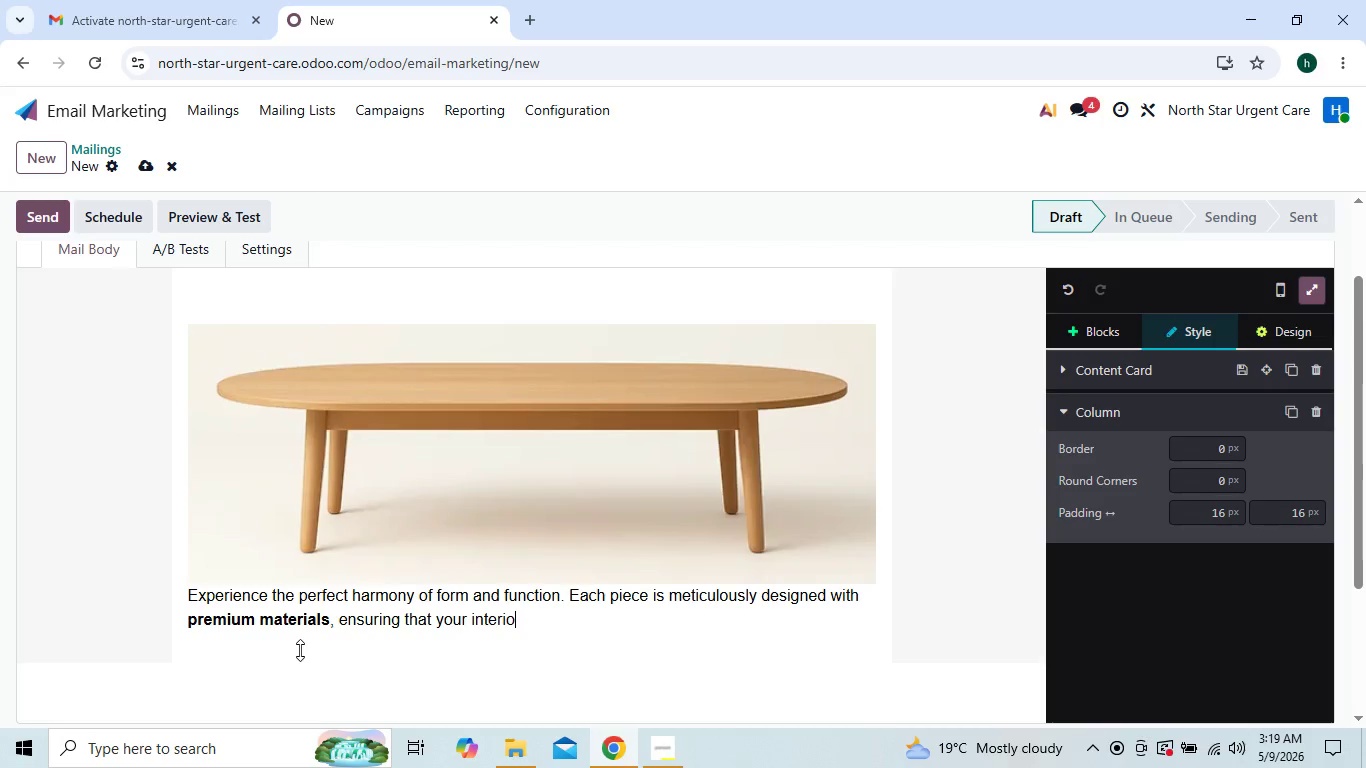 
key(Backspace)
 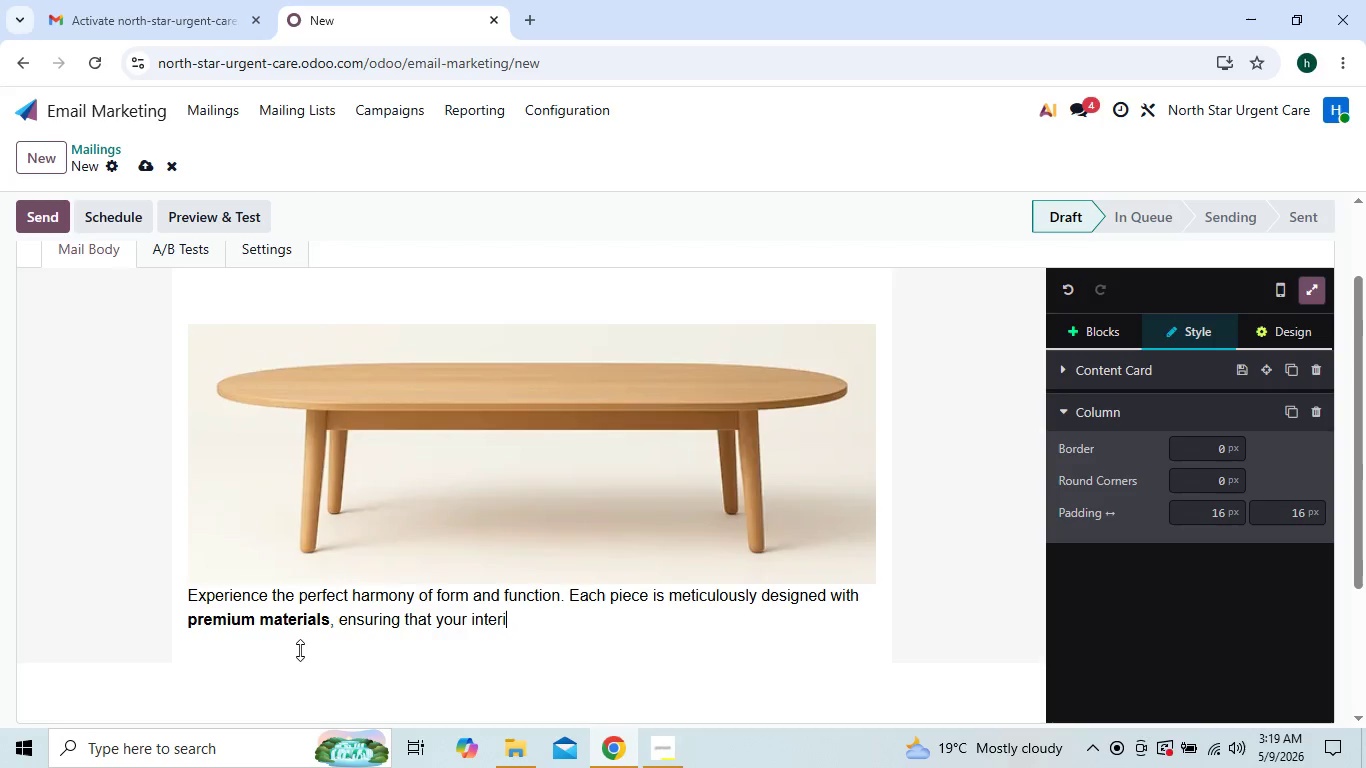 
key(Backspace)
 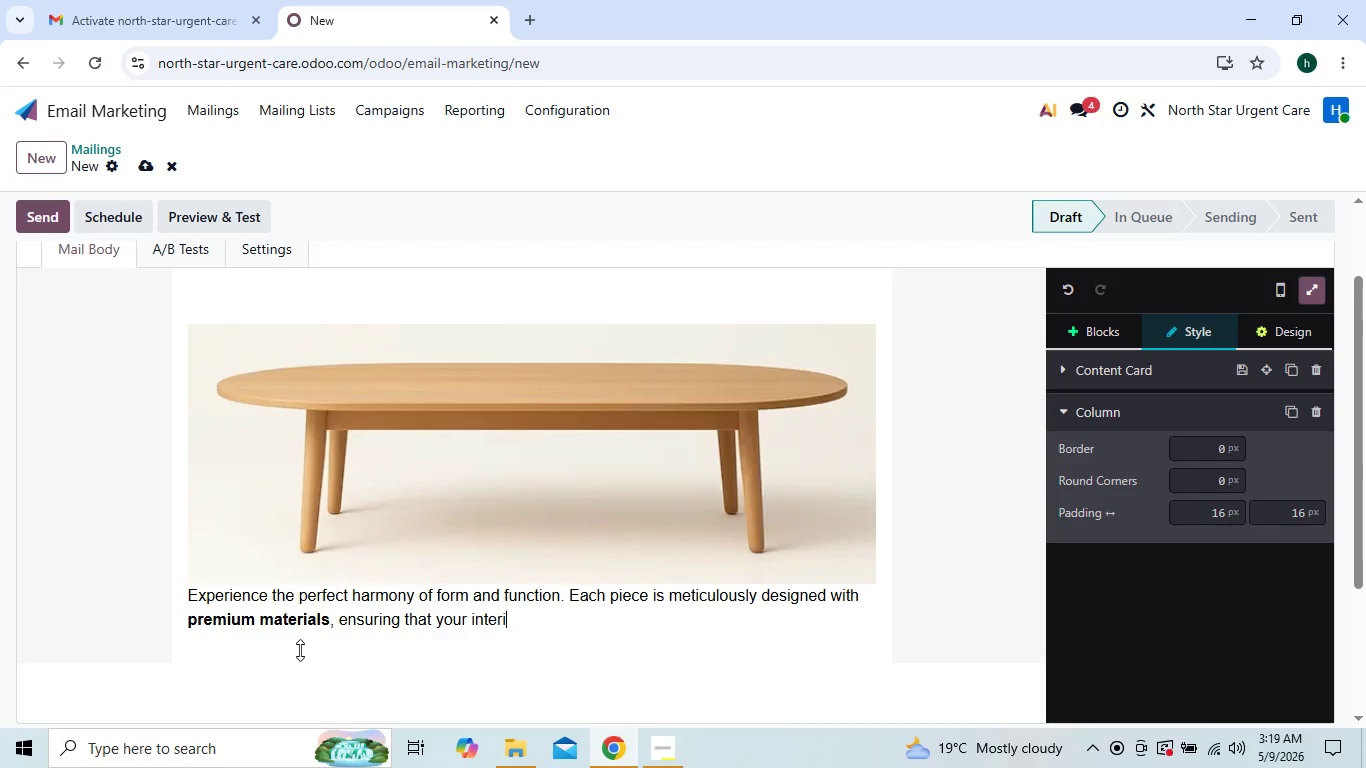 
key(Backspace)
 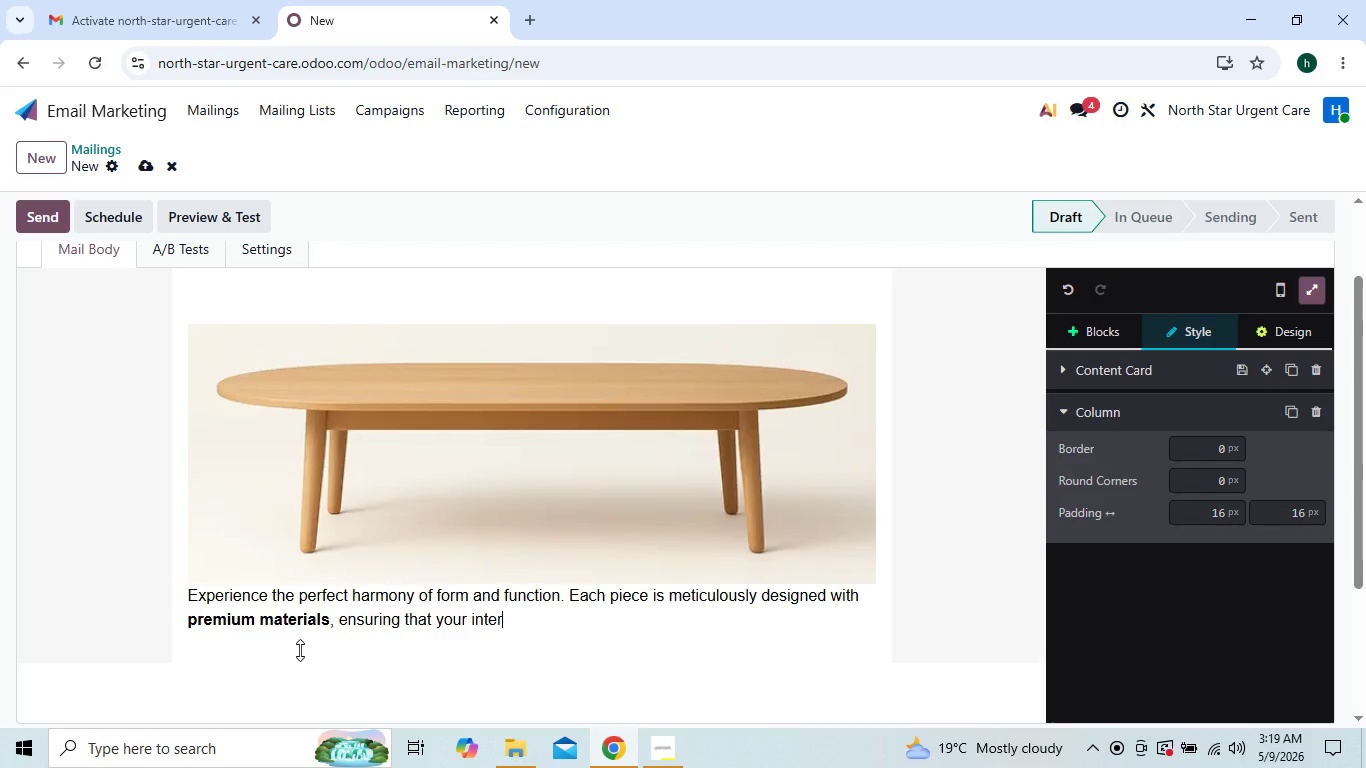 
key(Backspace)
 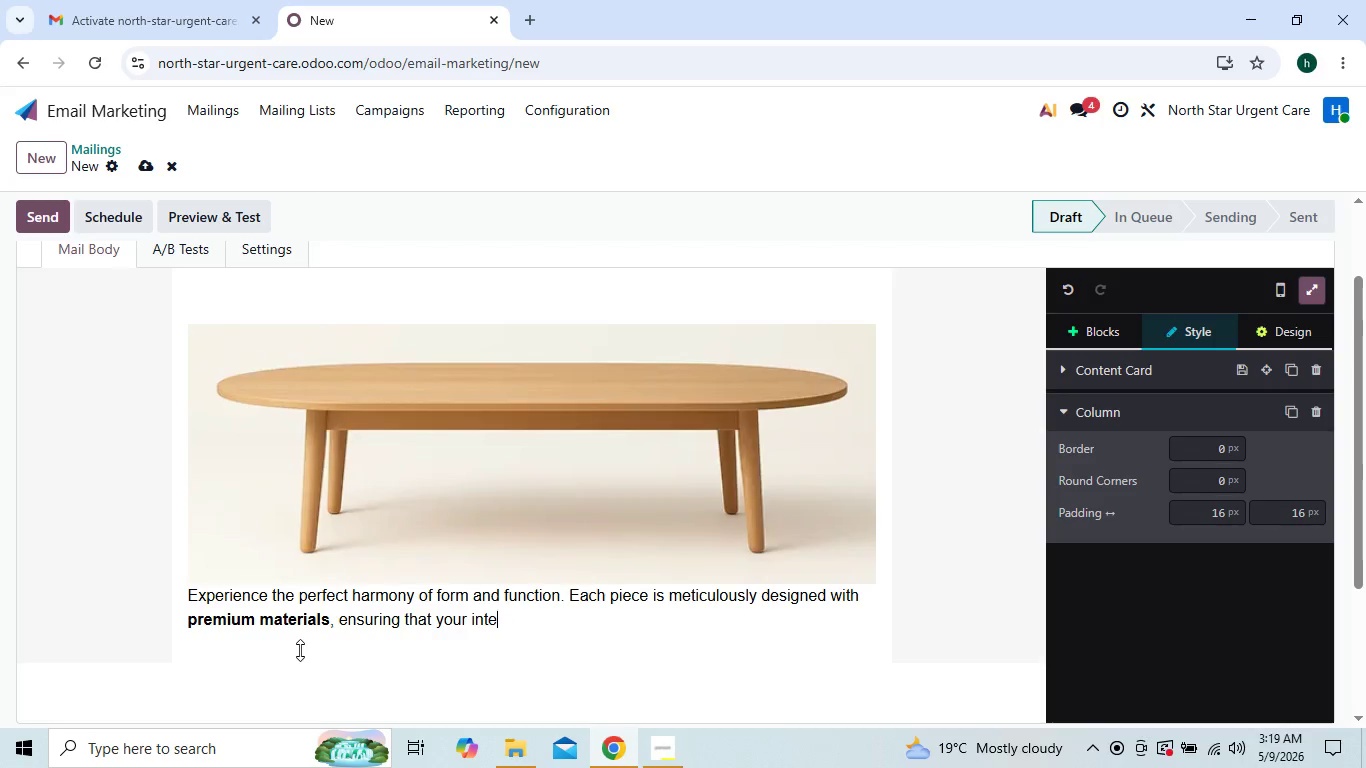 
key(Backspace)
 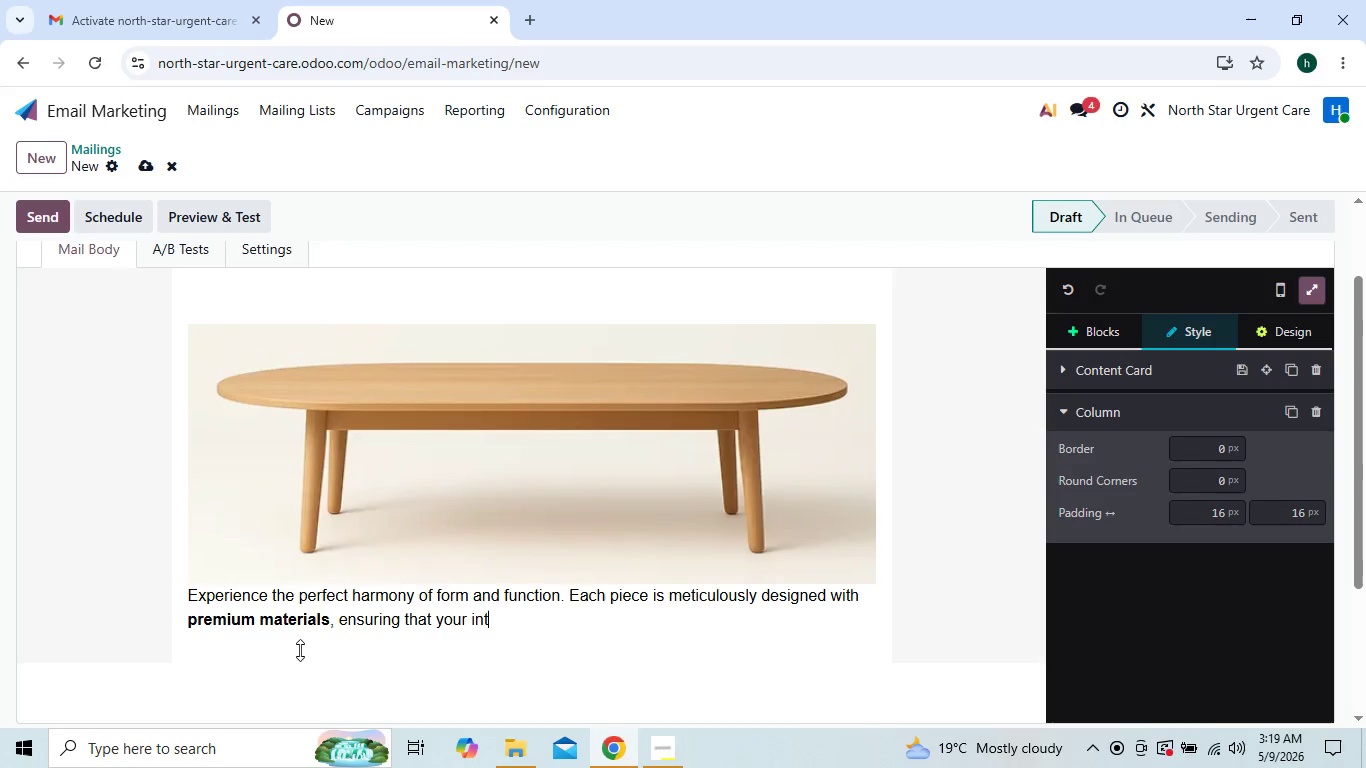 
hold_key(key=Backspace, duration=1.5)
 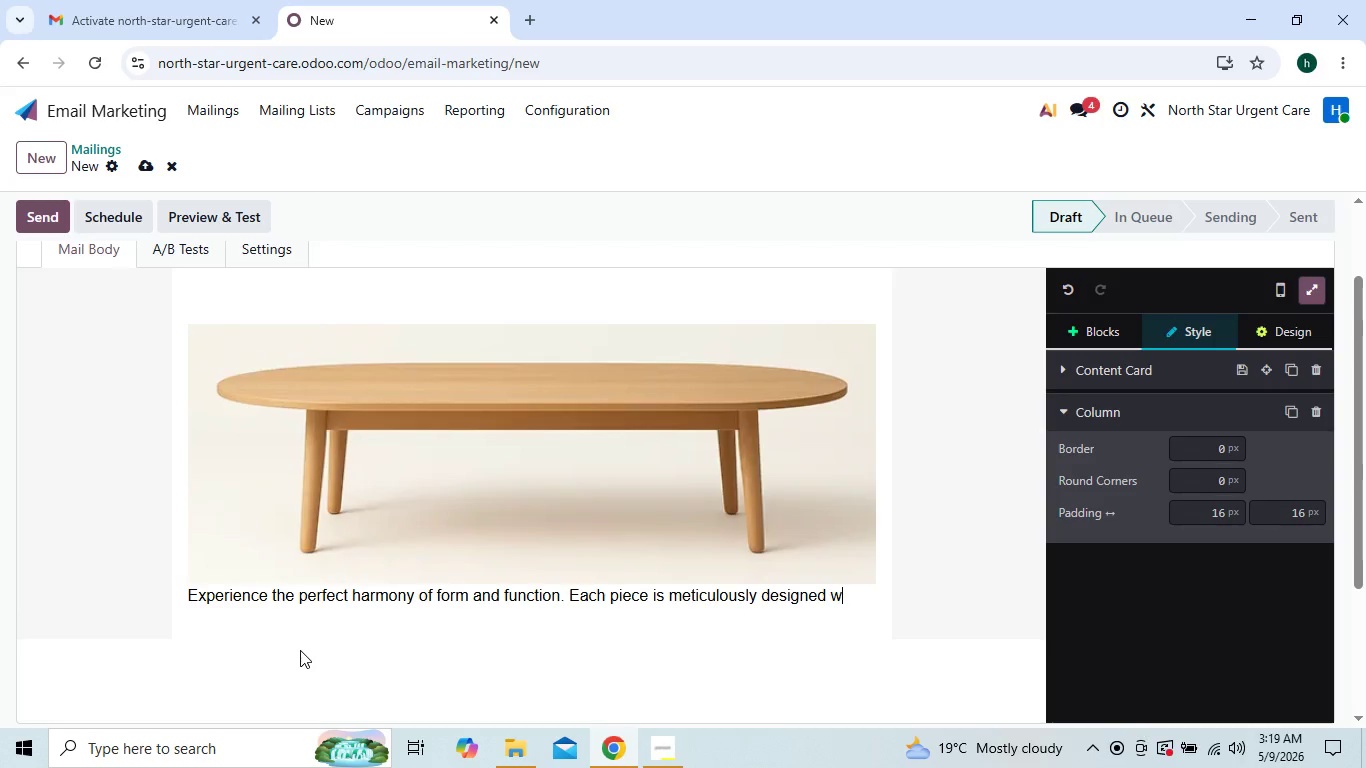 
hold_key(key=Backspace, duration=0.95)
 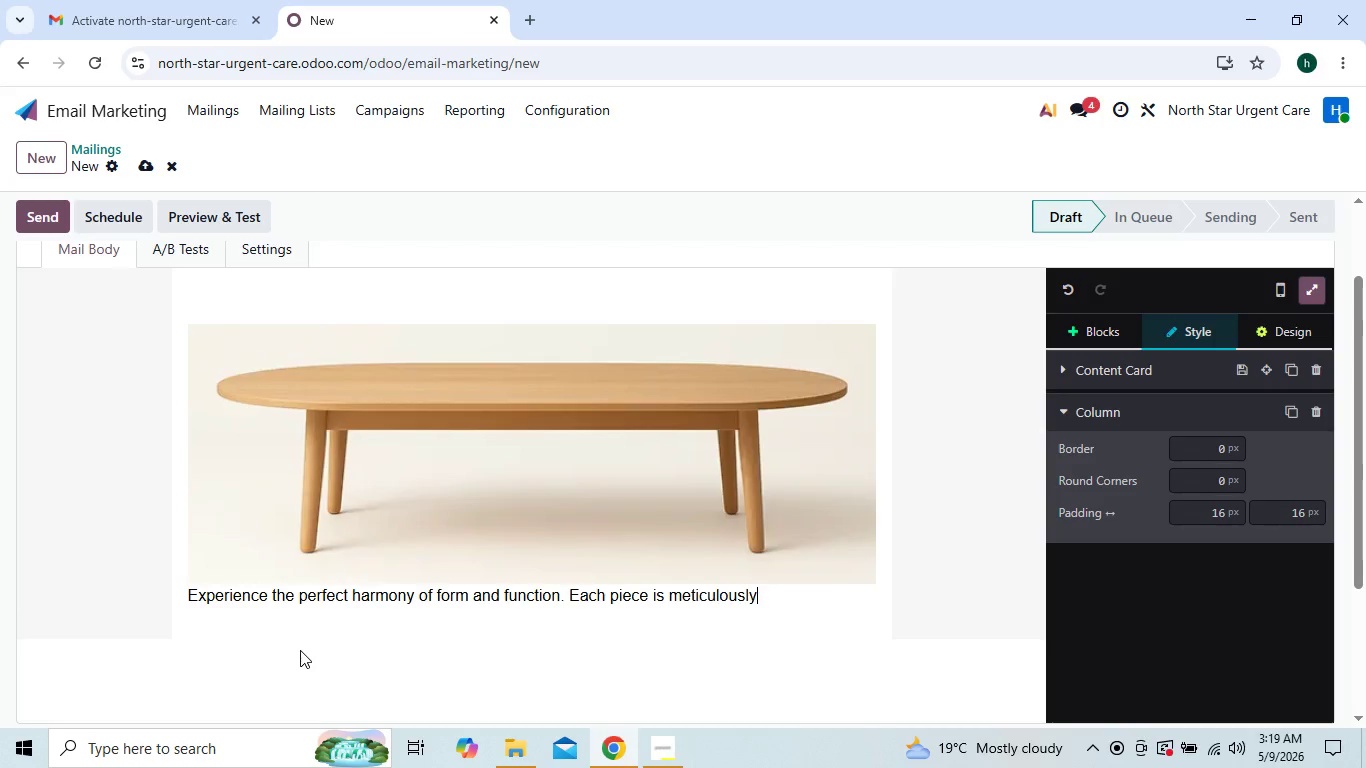 
key(Backspace)
 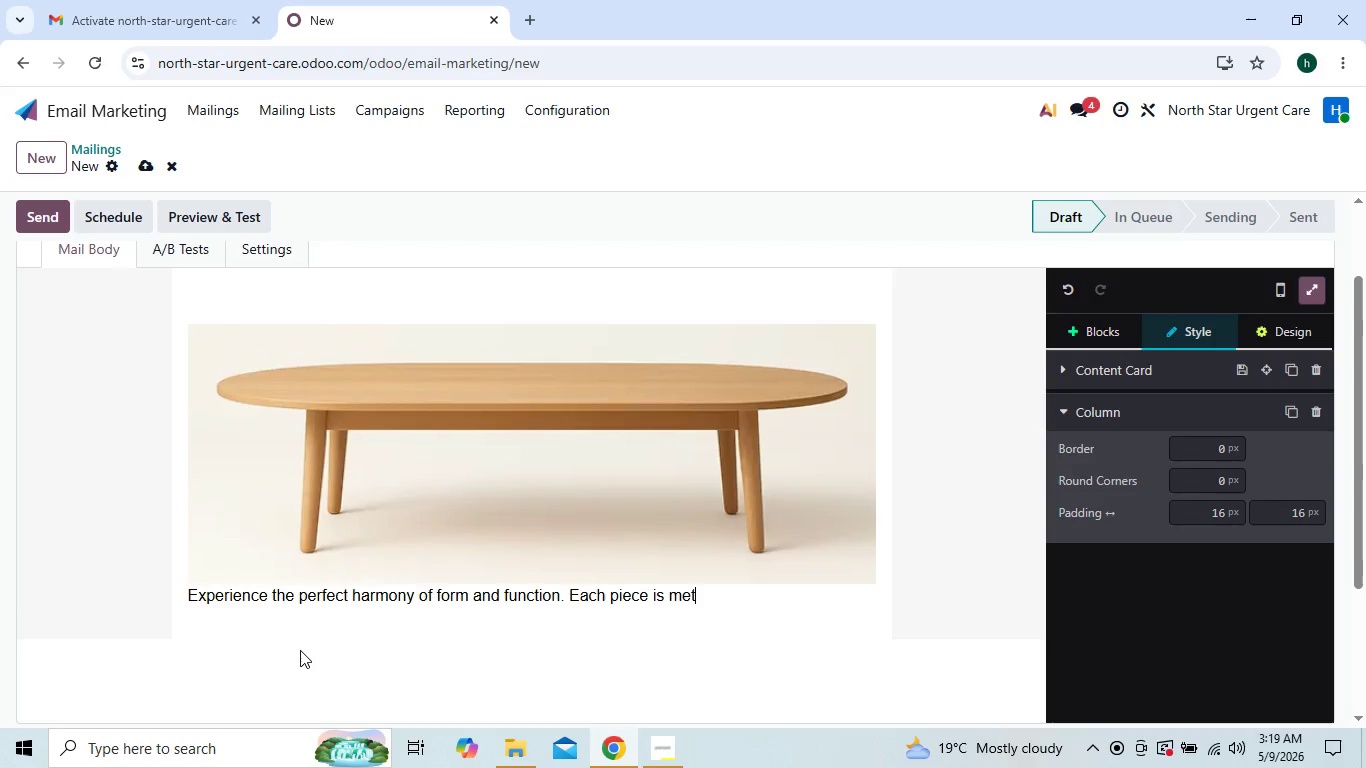 
key(Backspace)
 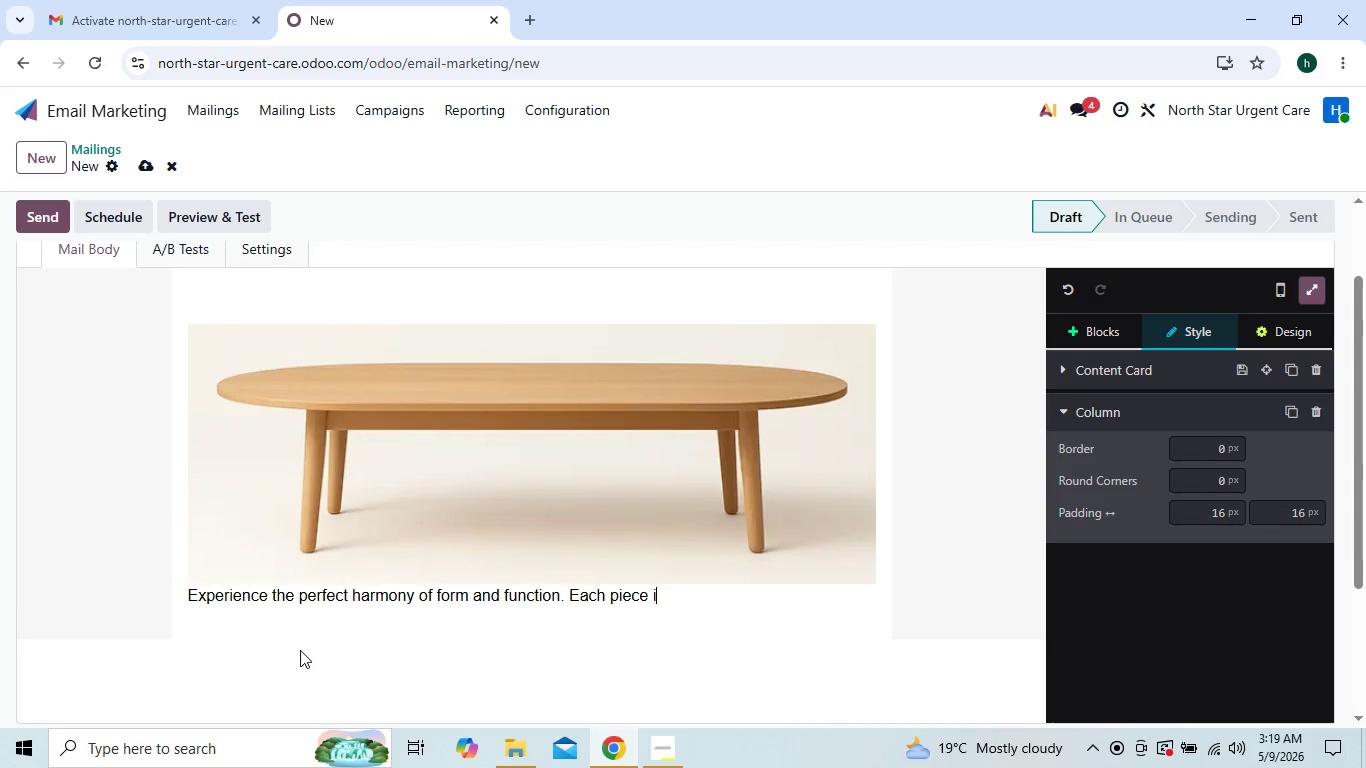 
key(Backspace)
 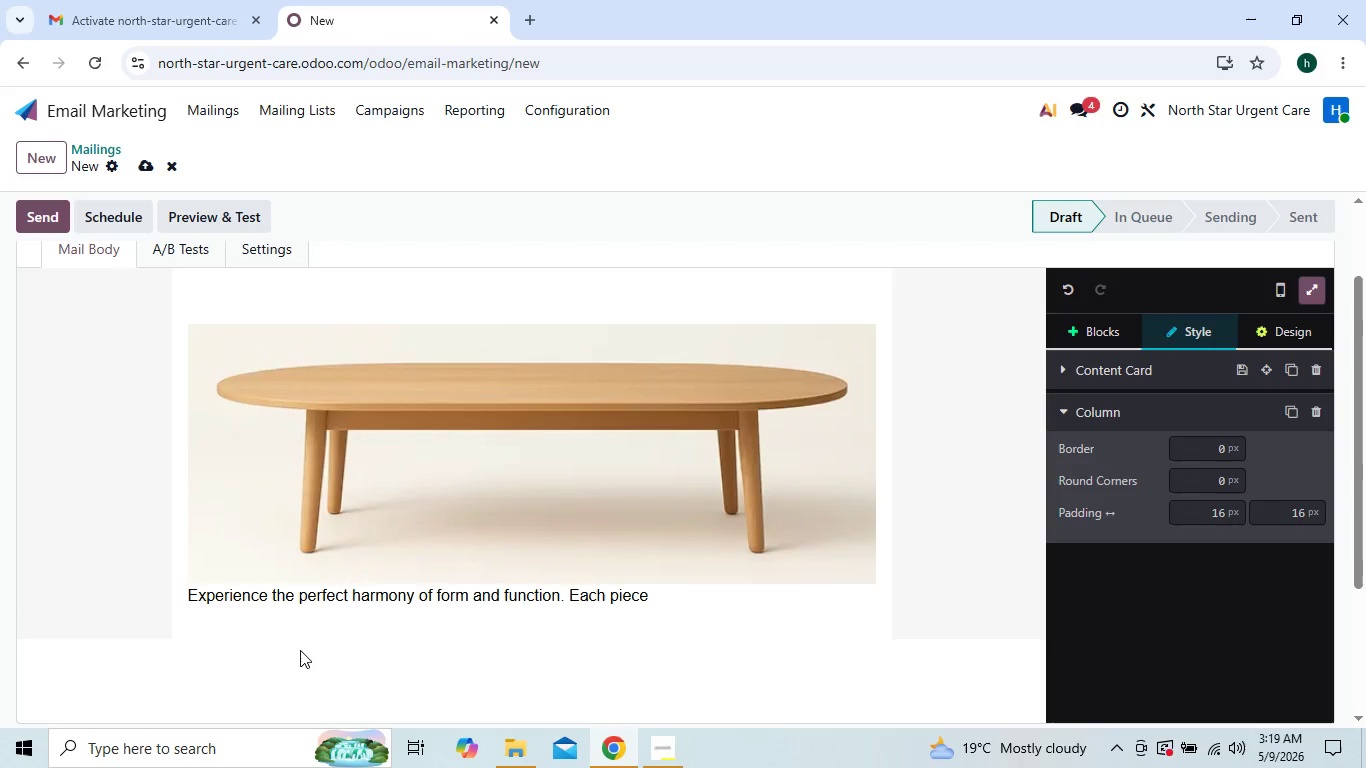 
key(Backspace)
 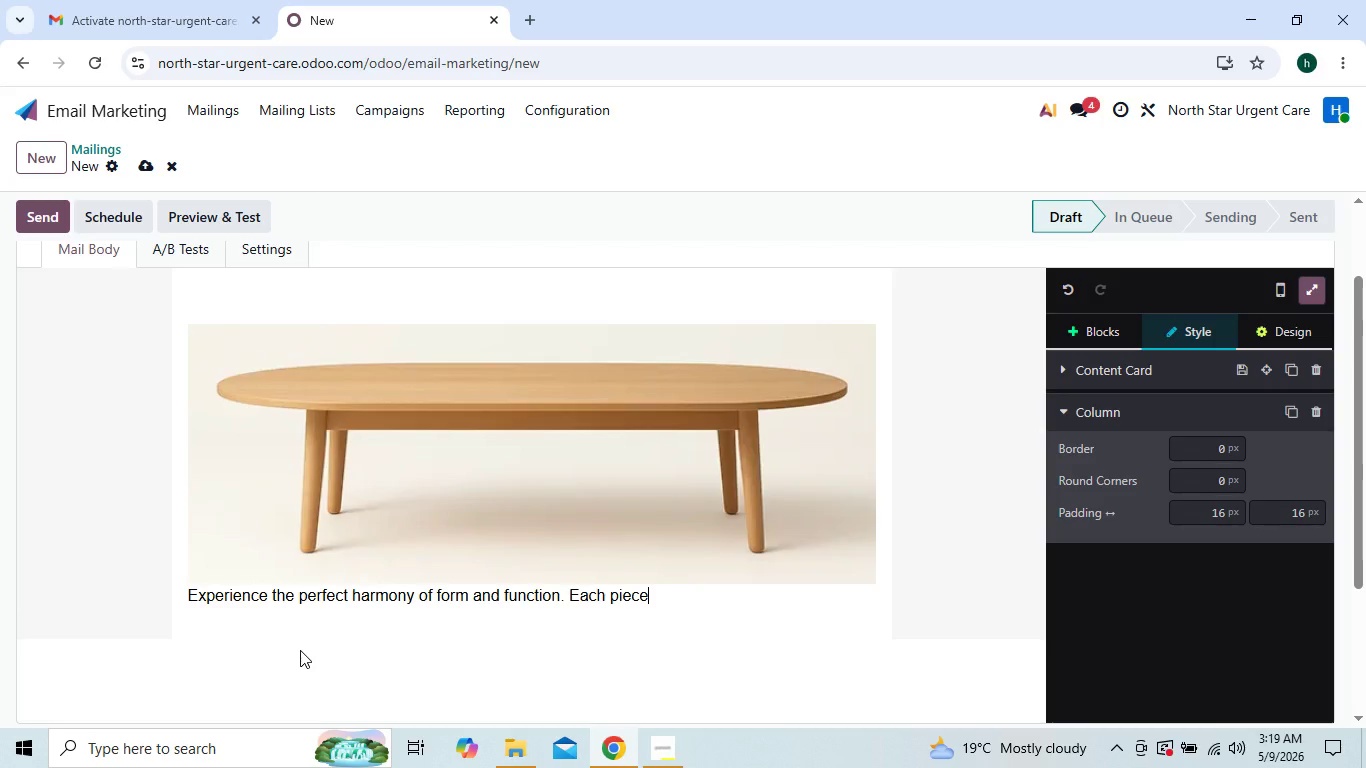 
key(Backspace)
 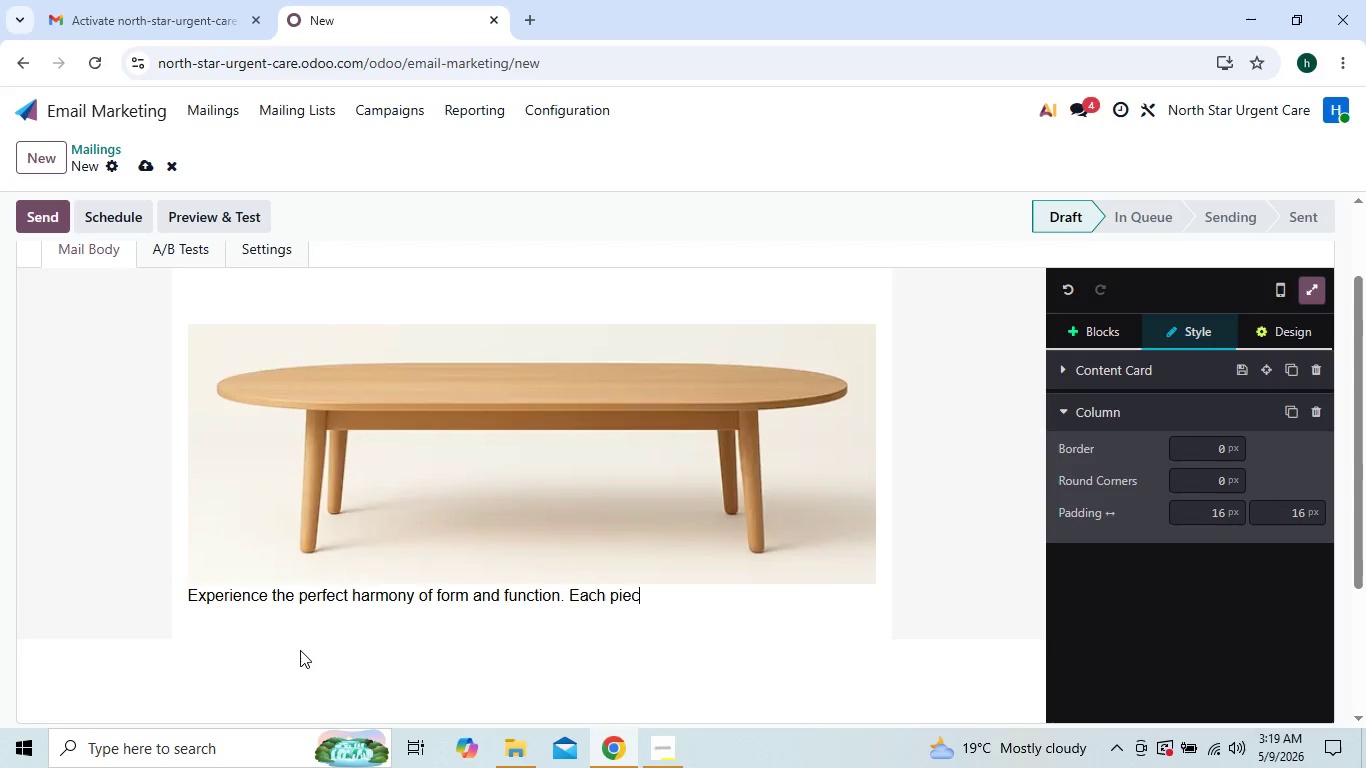 
key(Backspace)
 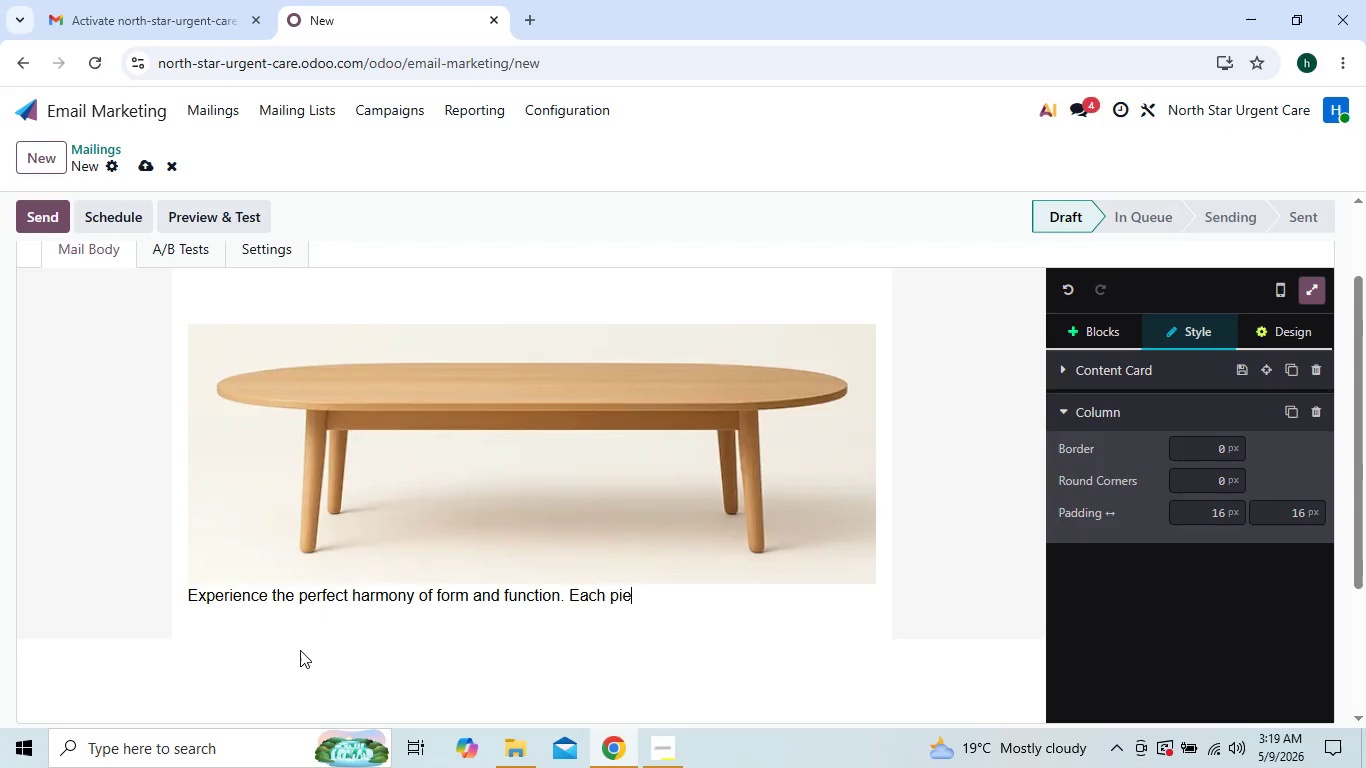 
key(Backspace)
 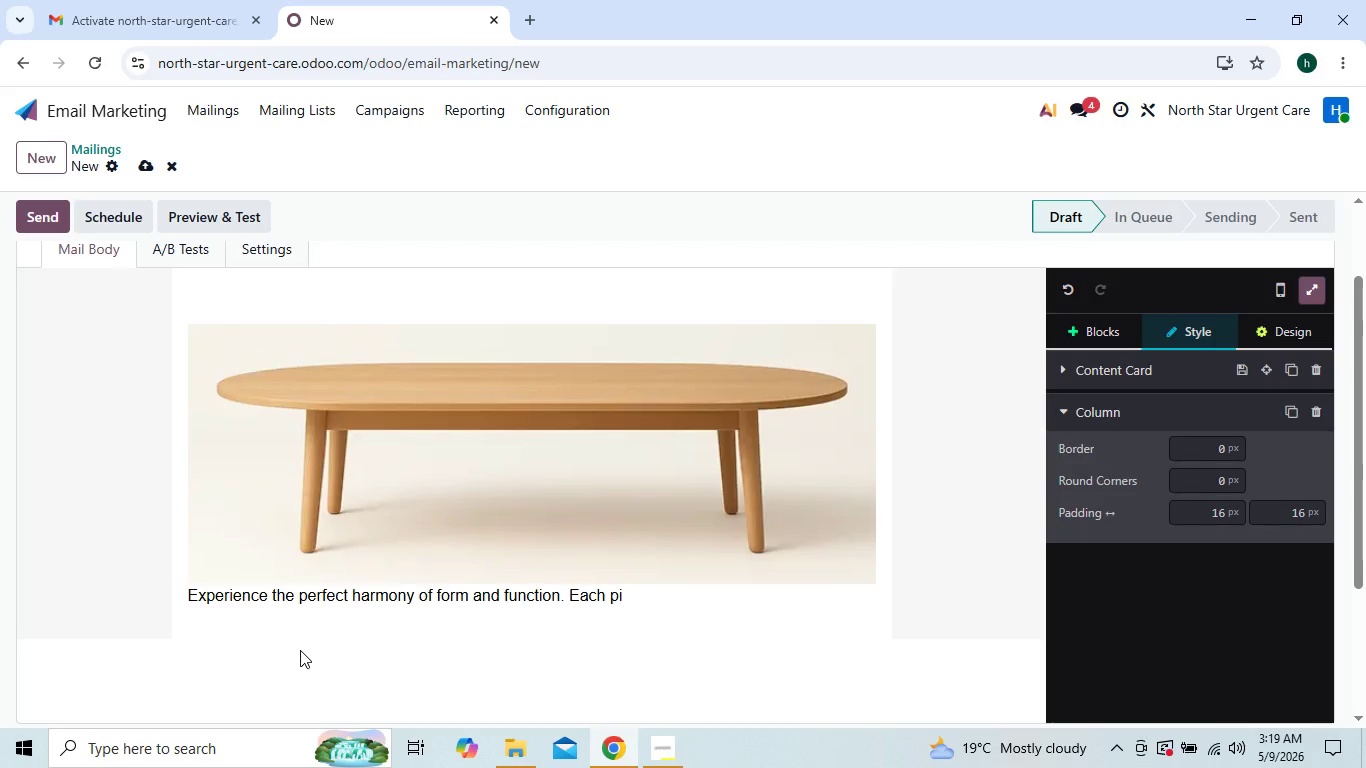 
key(Backspace)
 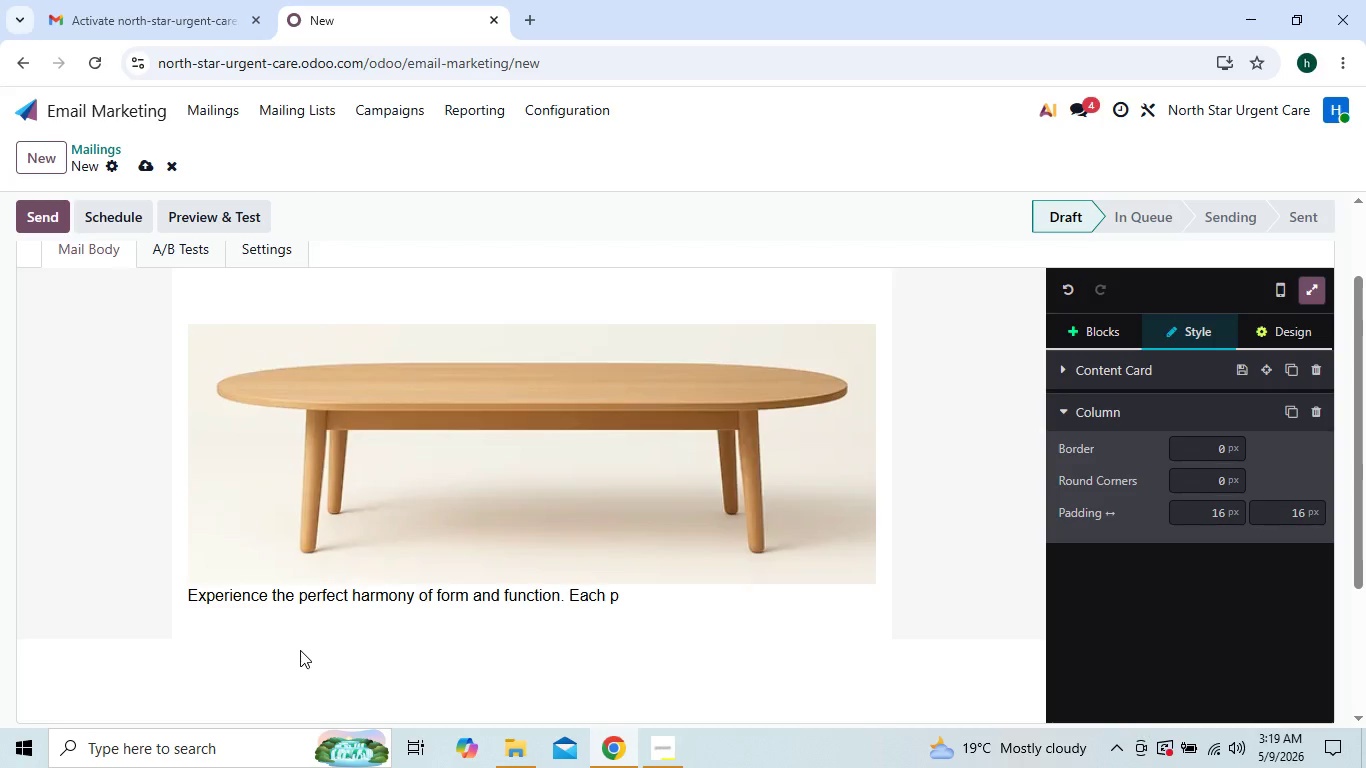 
key(Backspace)
 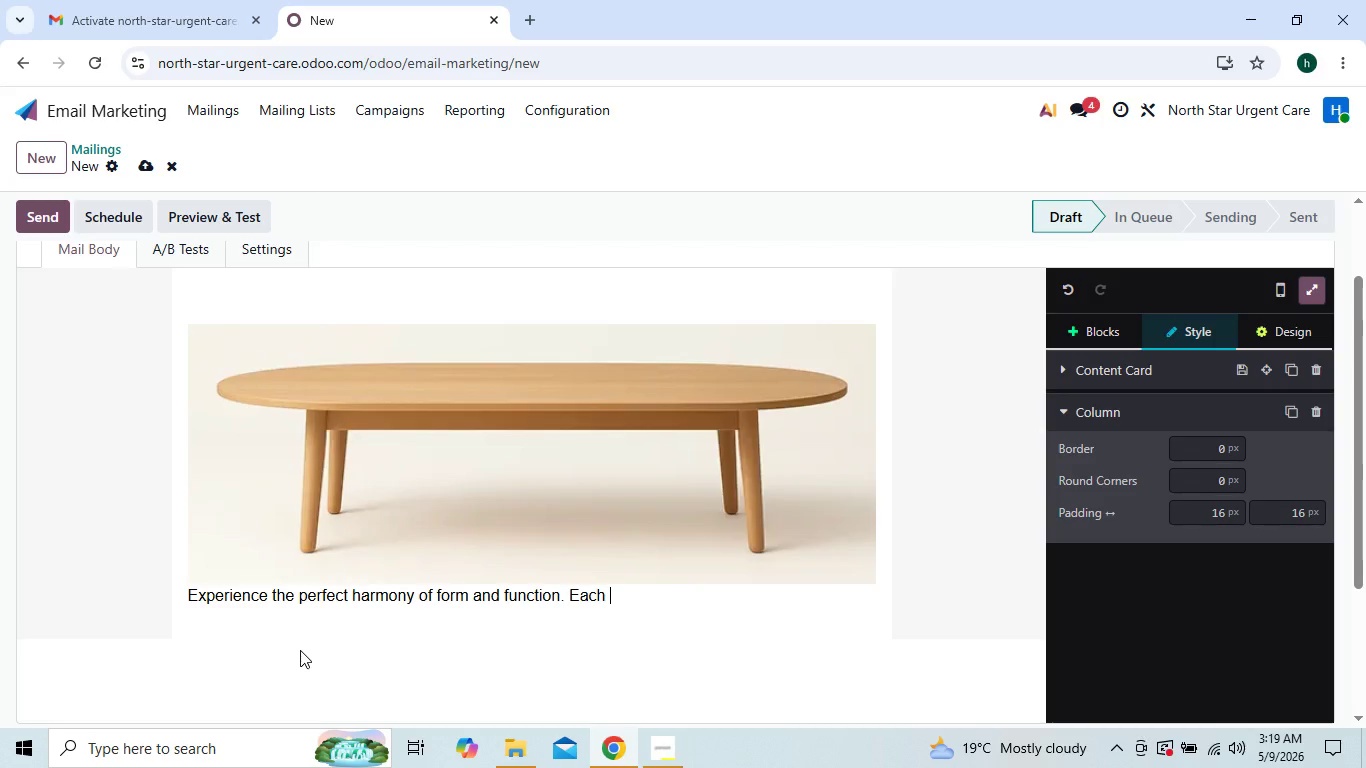 
key(Backspace)
 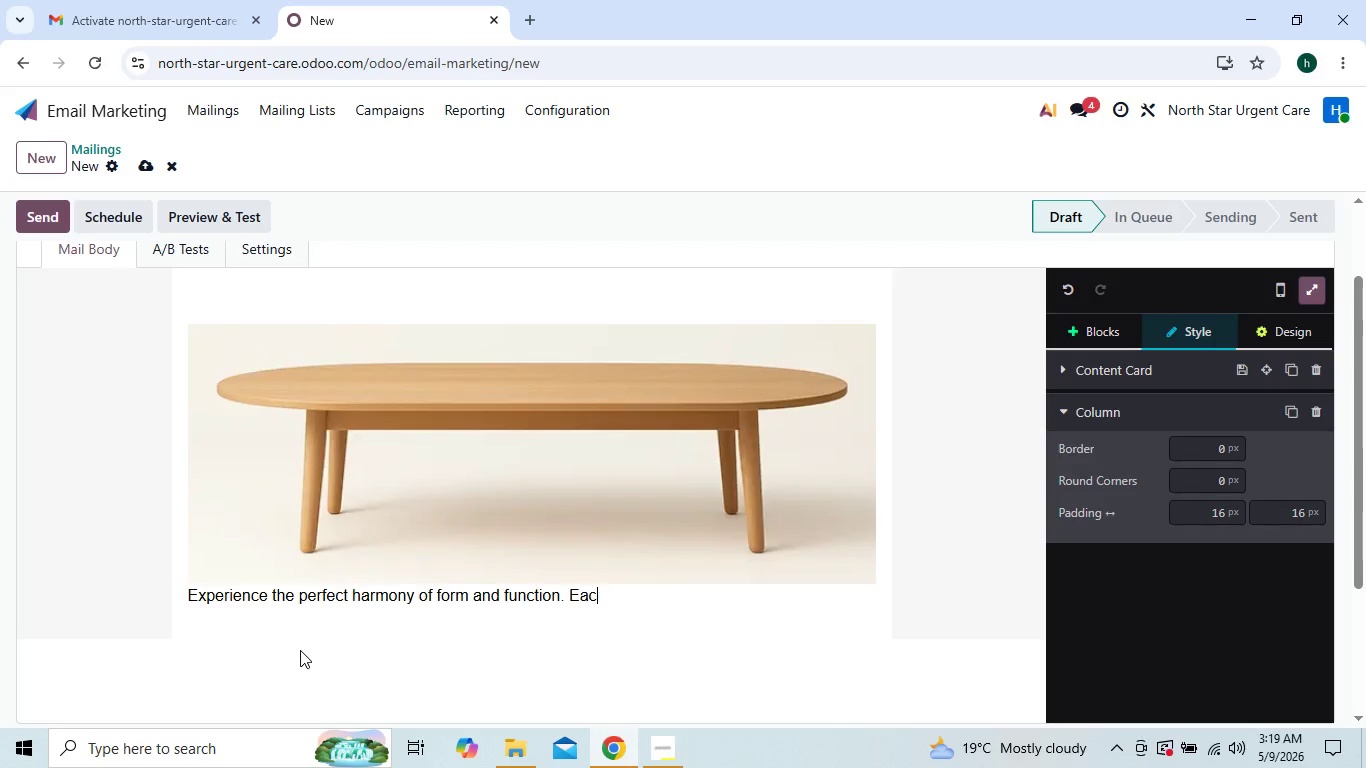 
key(Backspace)
 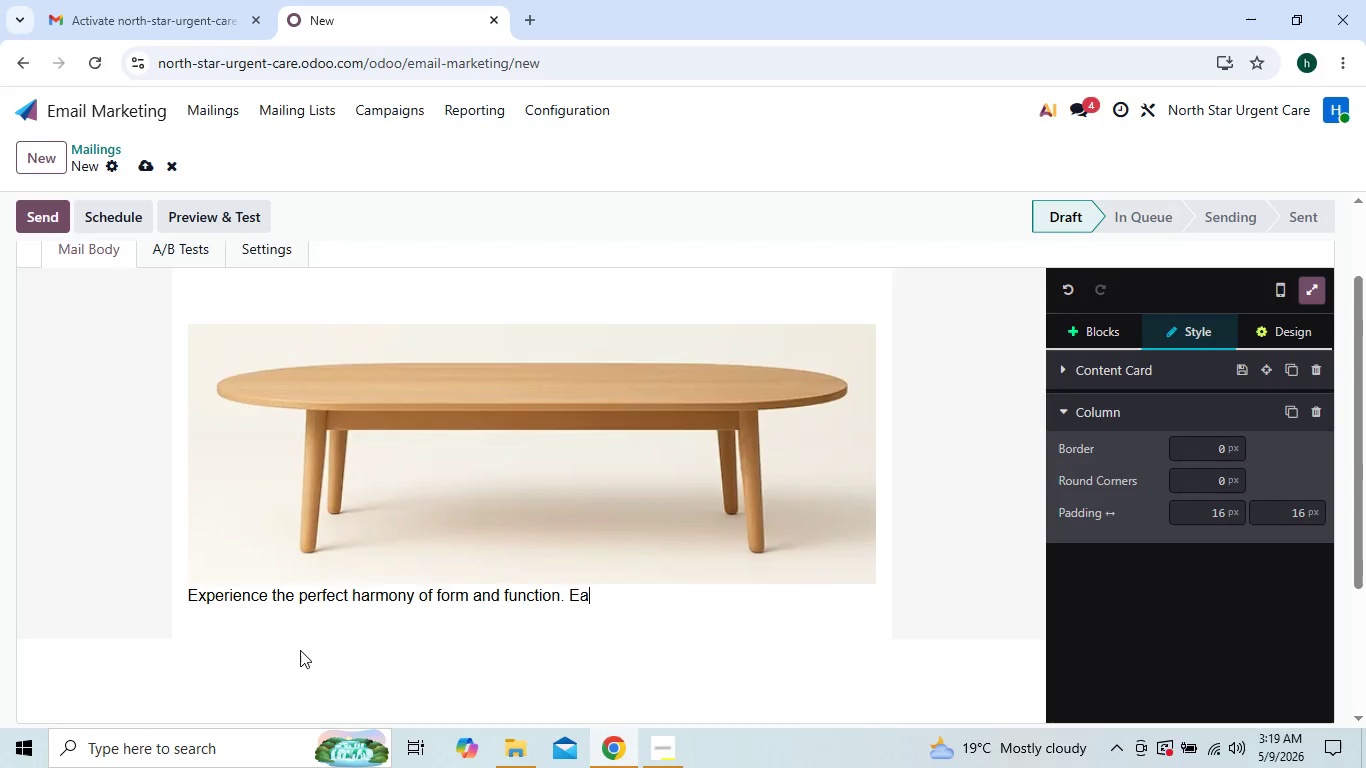 
key(Backspace)
 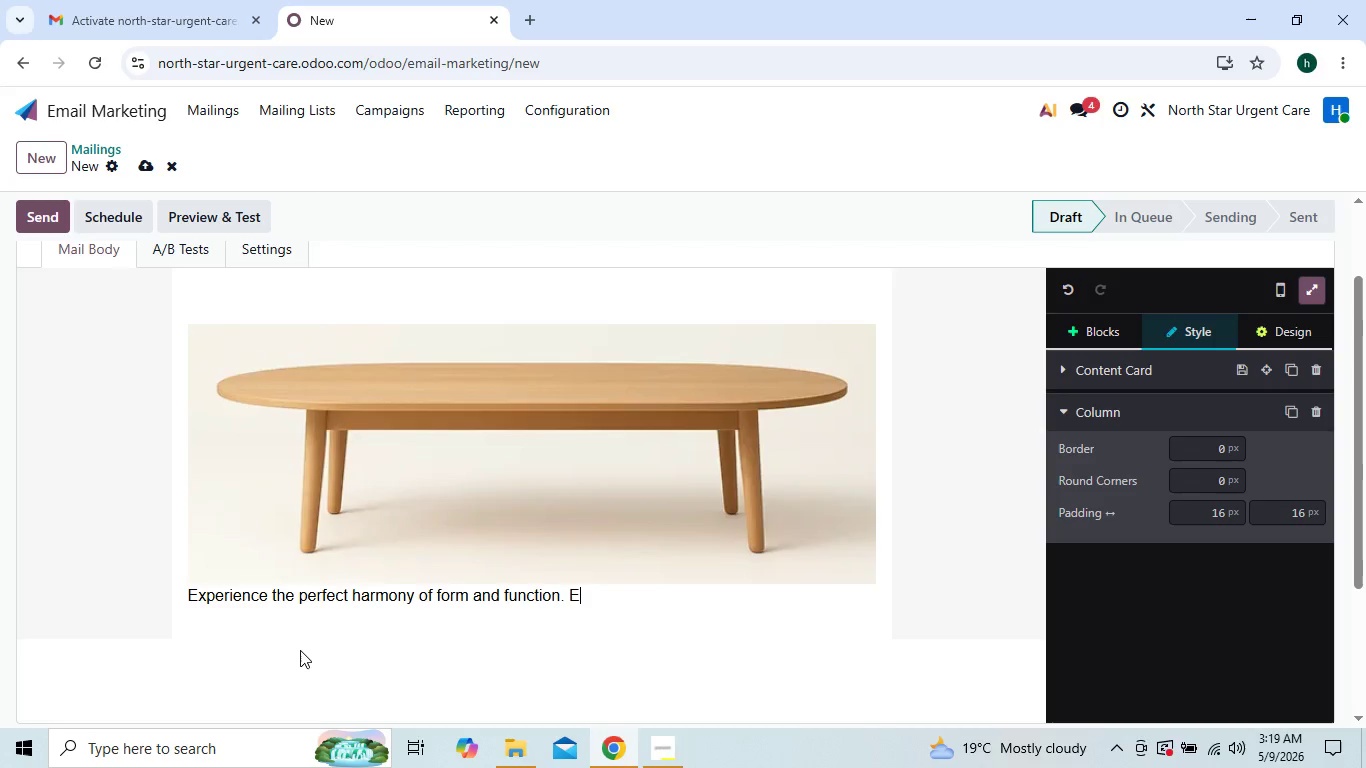 
key(Backspace)
 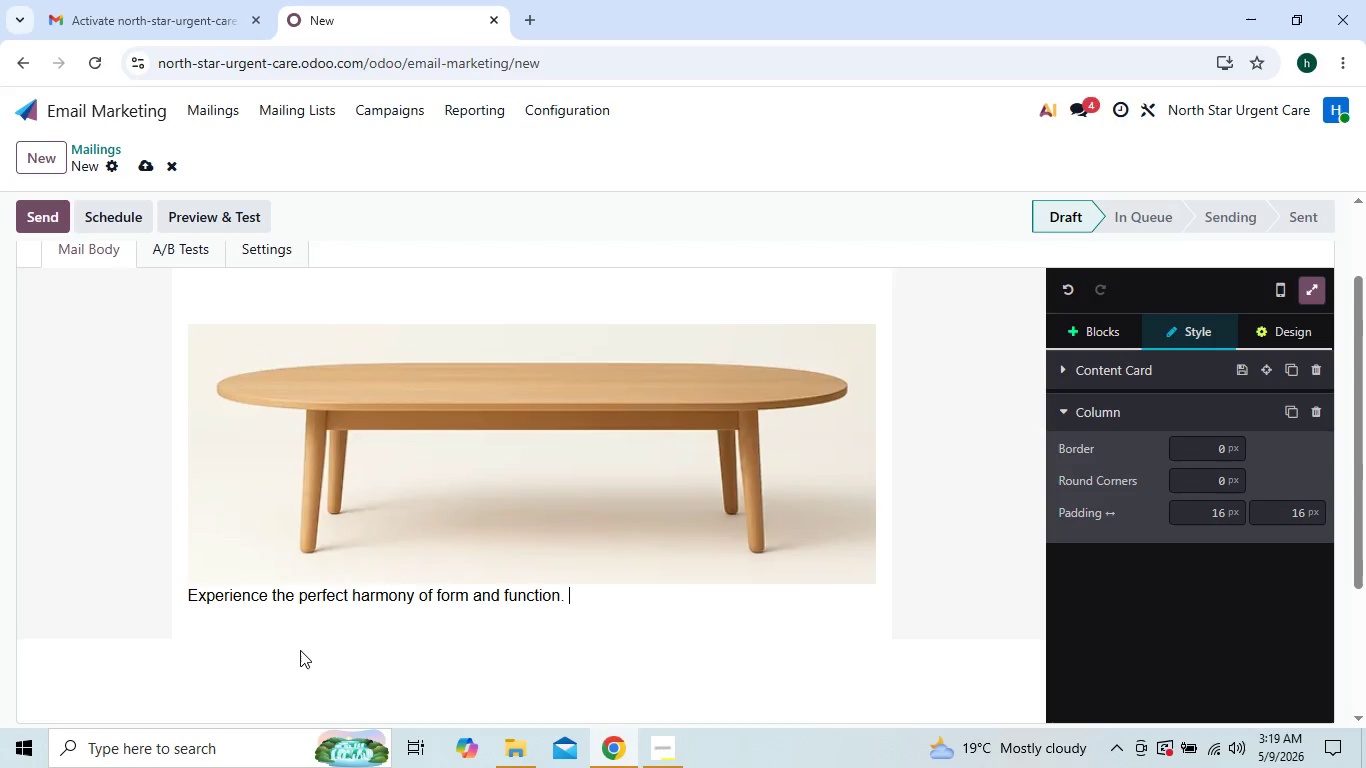 
key(Backspace)
 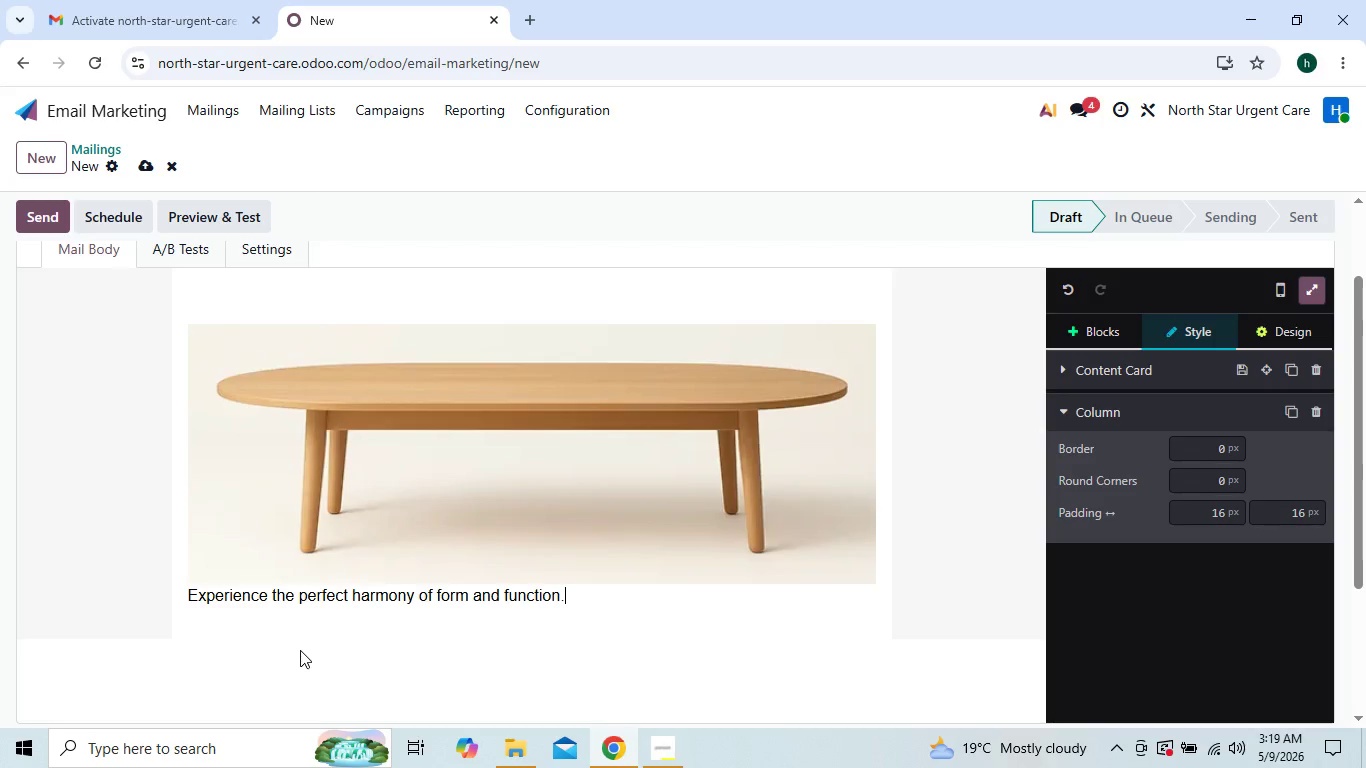 
key(Backspace)
 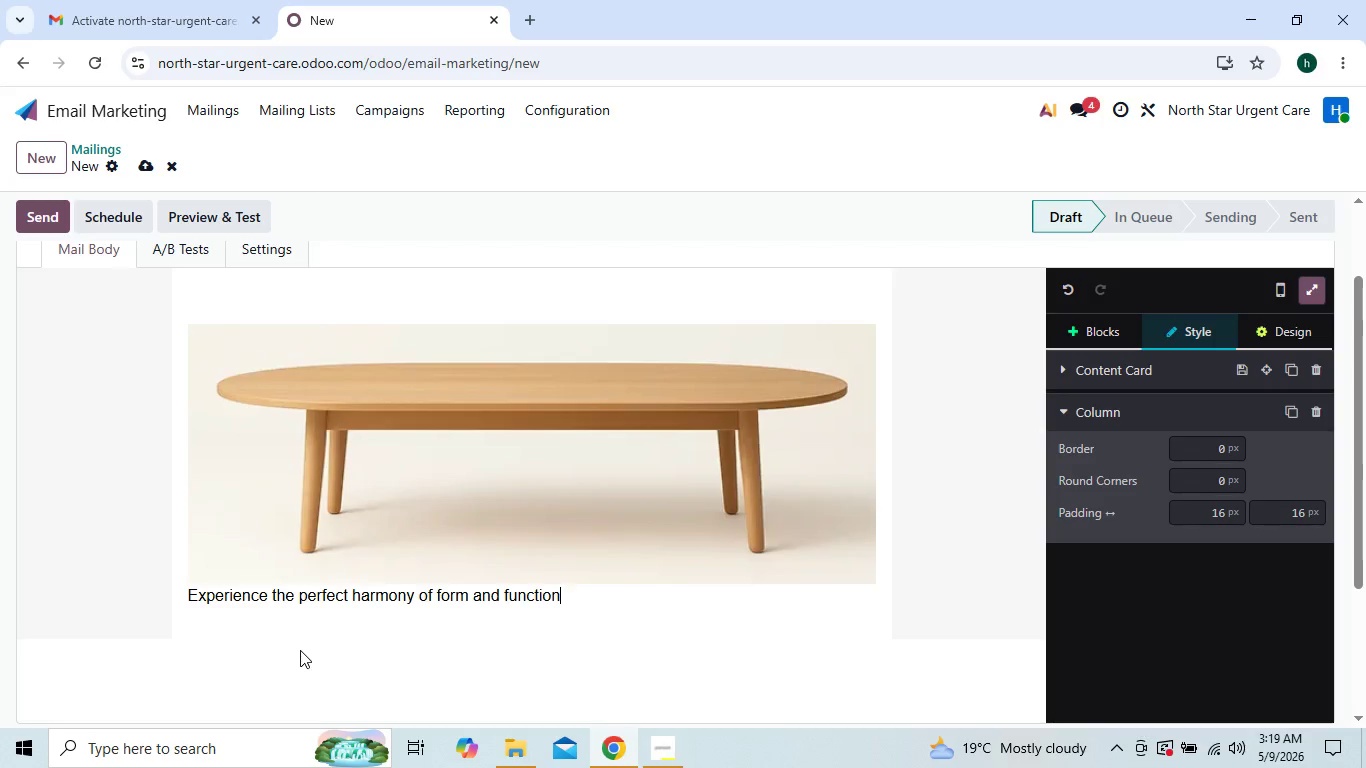 
key(Backspace)
 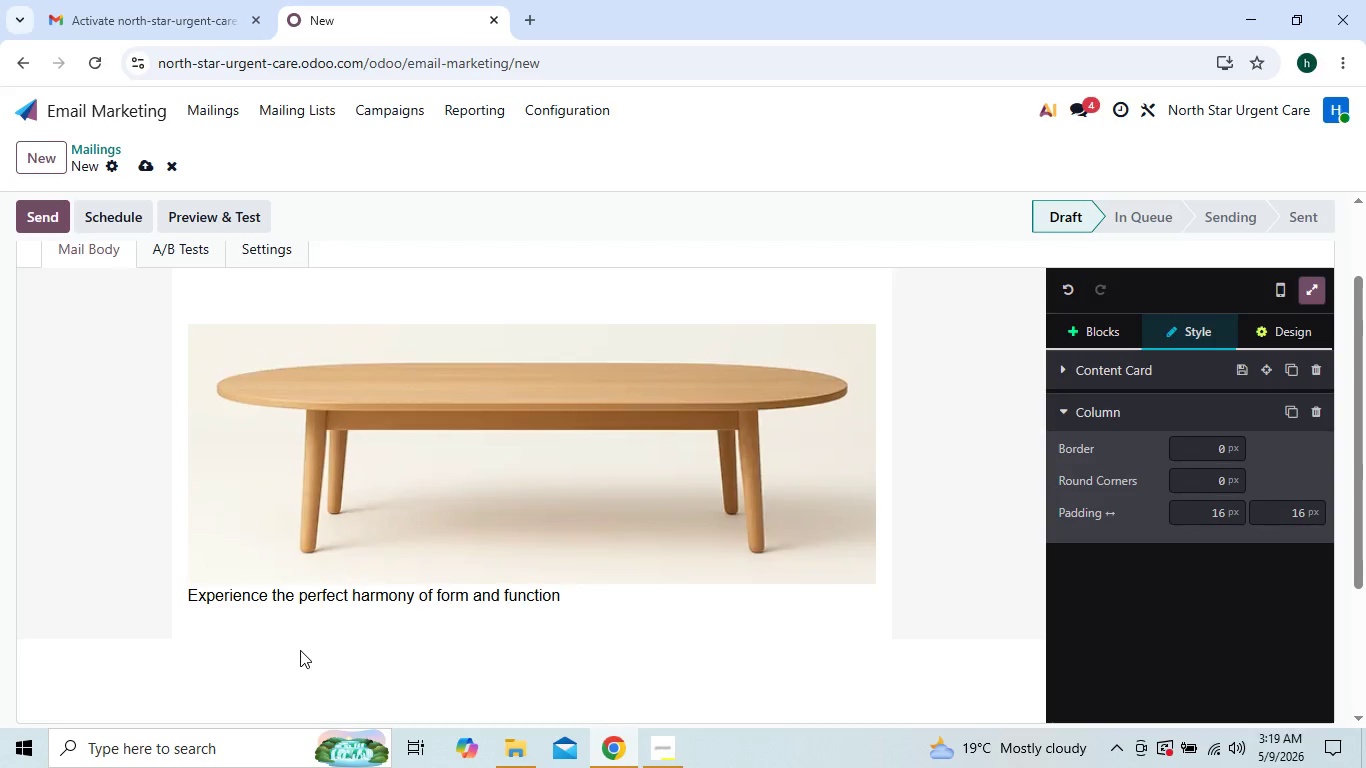 
key(Backspace)
 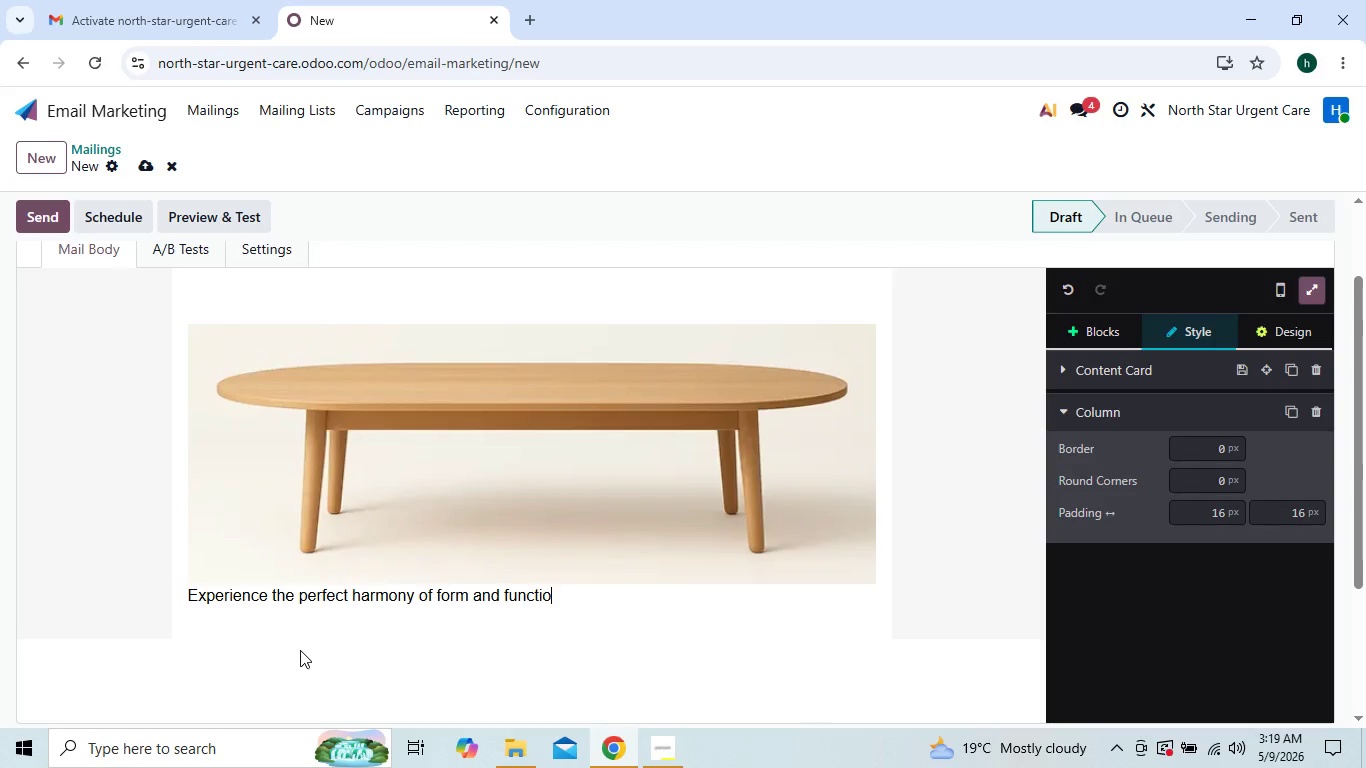 
key(Backspace)
 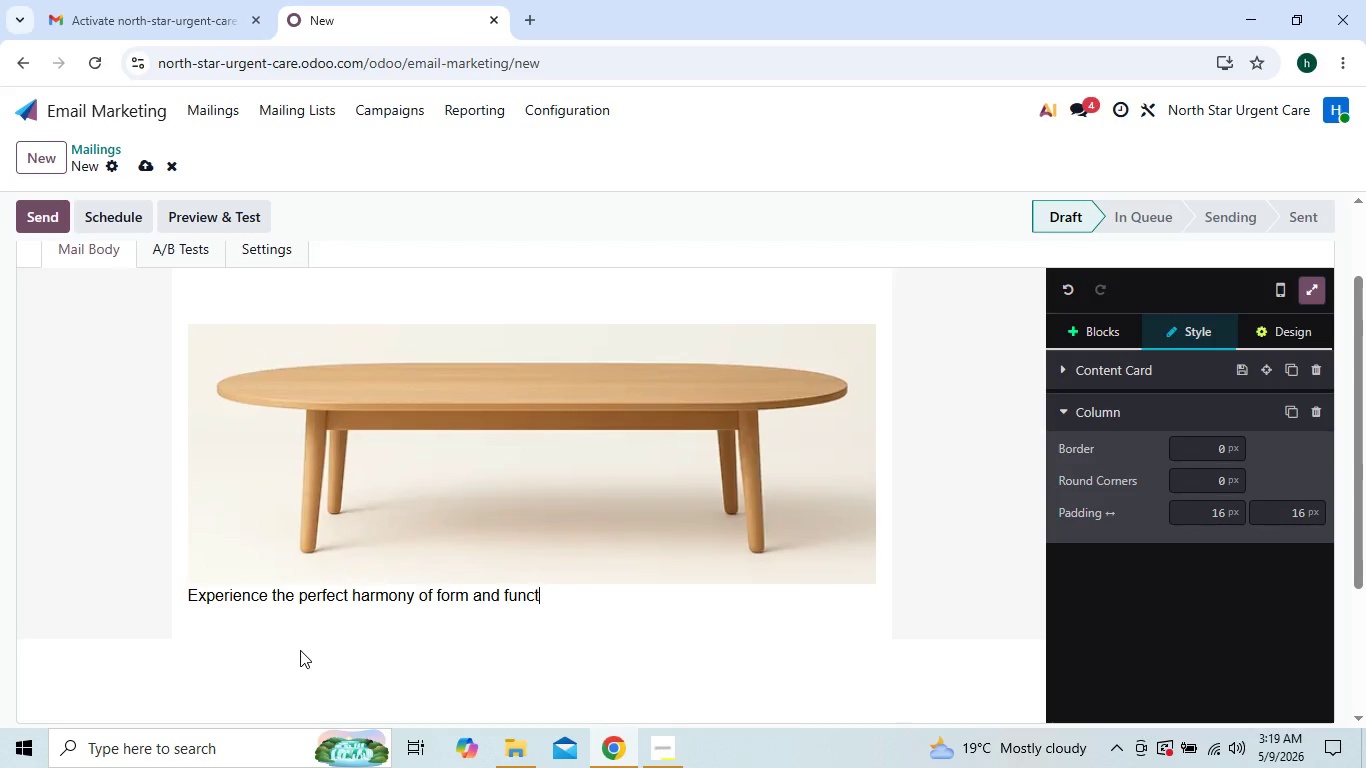 
key(Backspace)
 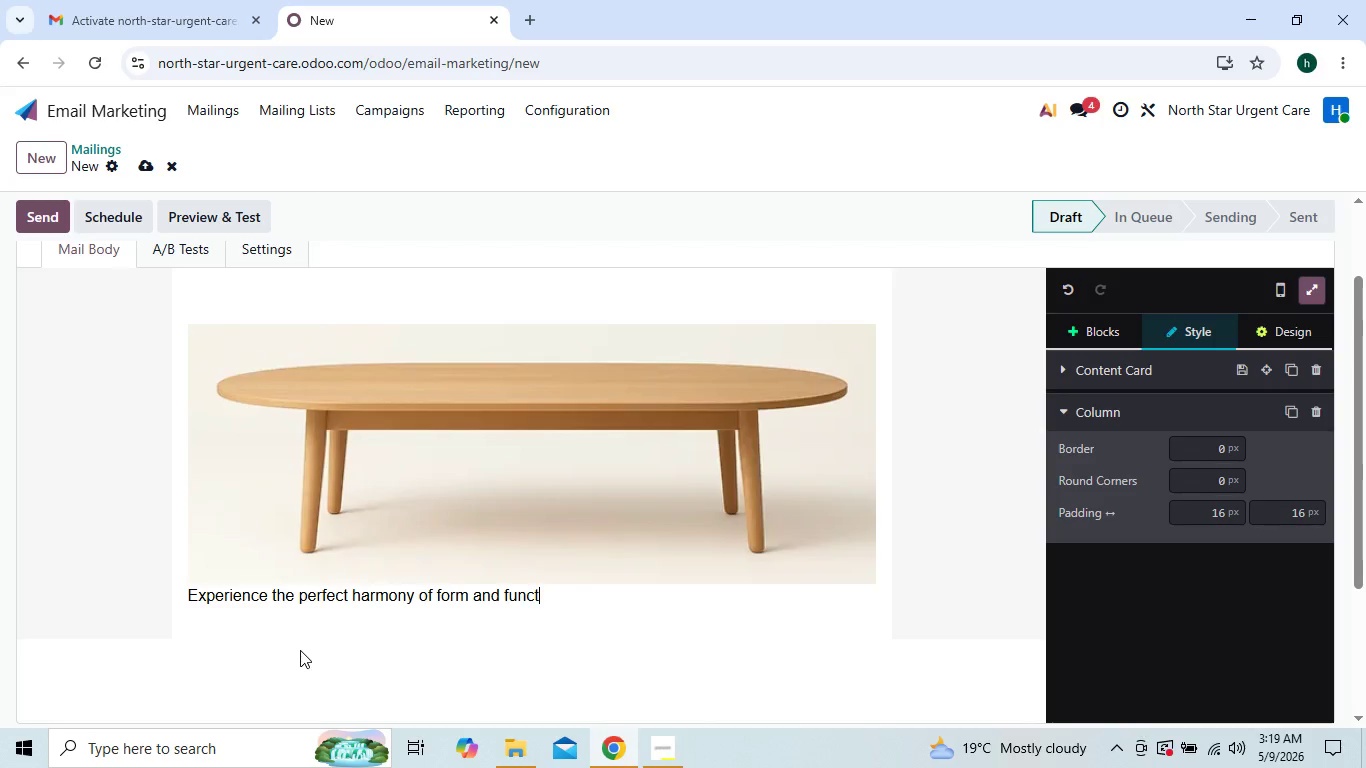 
key(Backspace)
 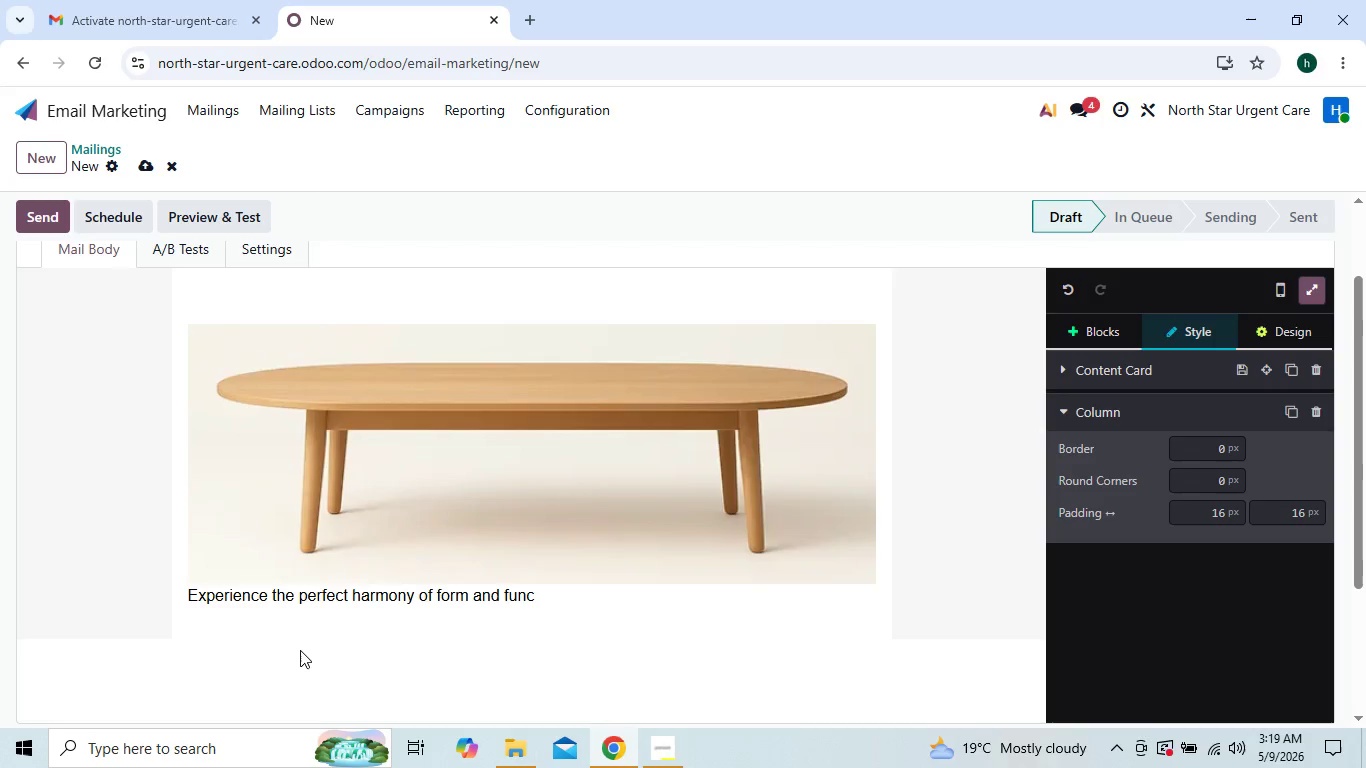 
key(Backspace)
 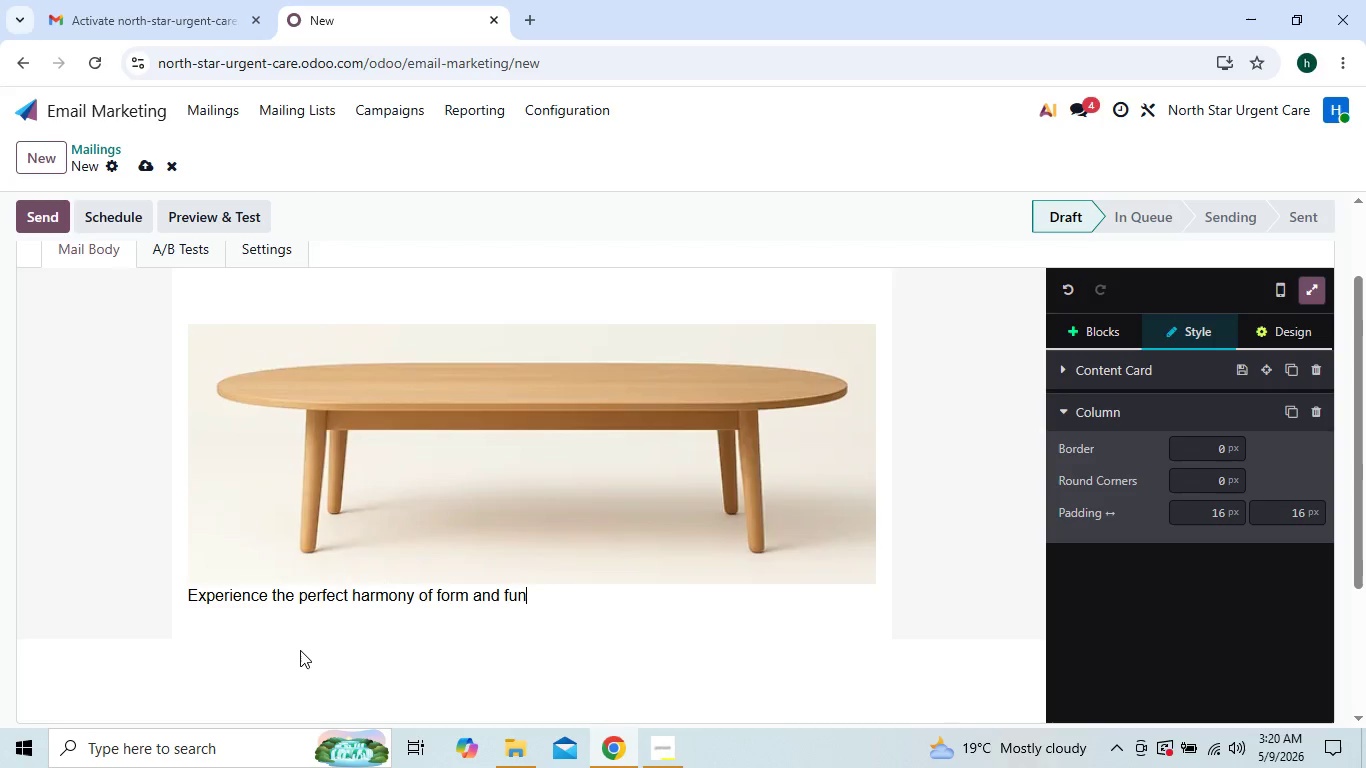 
key(Backspace)
 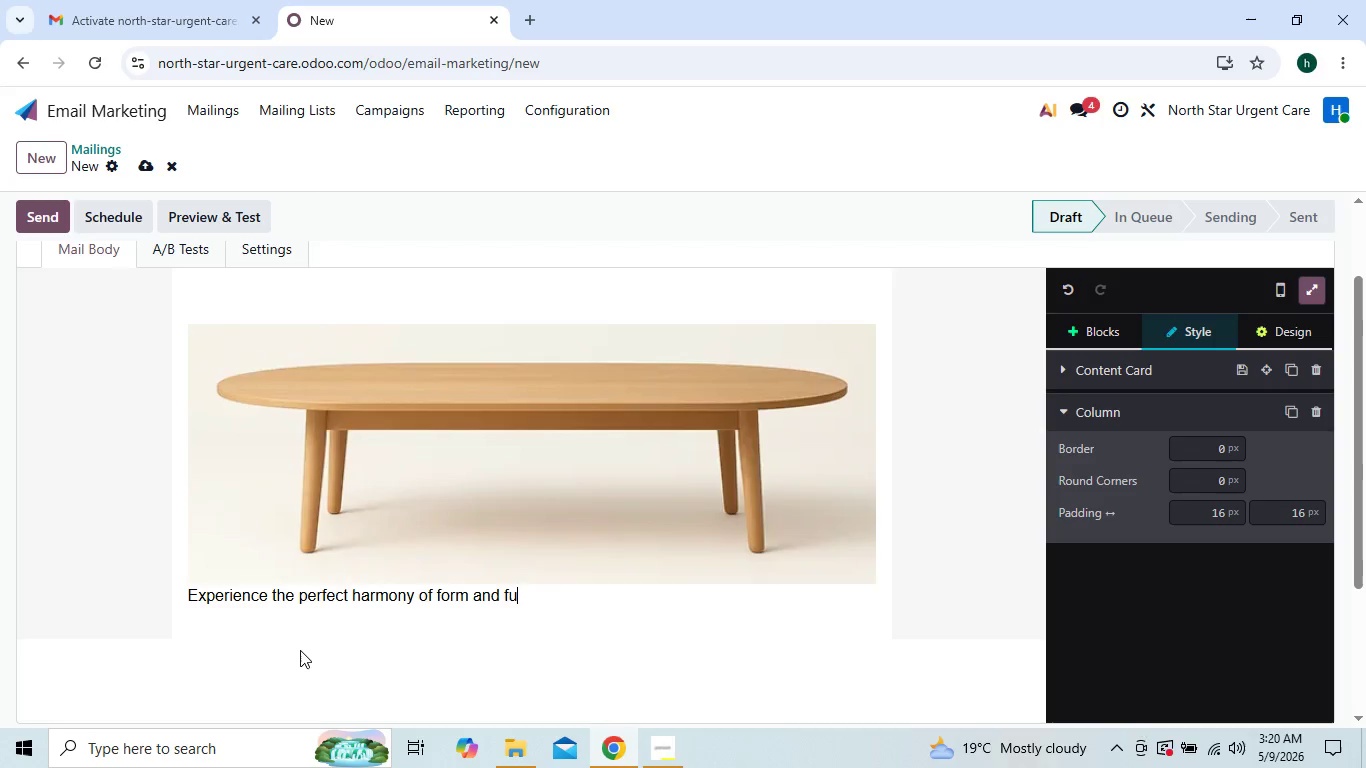 
key(Backspace)
 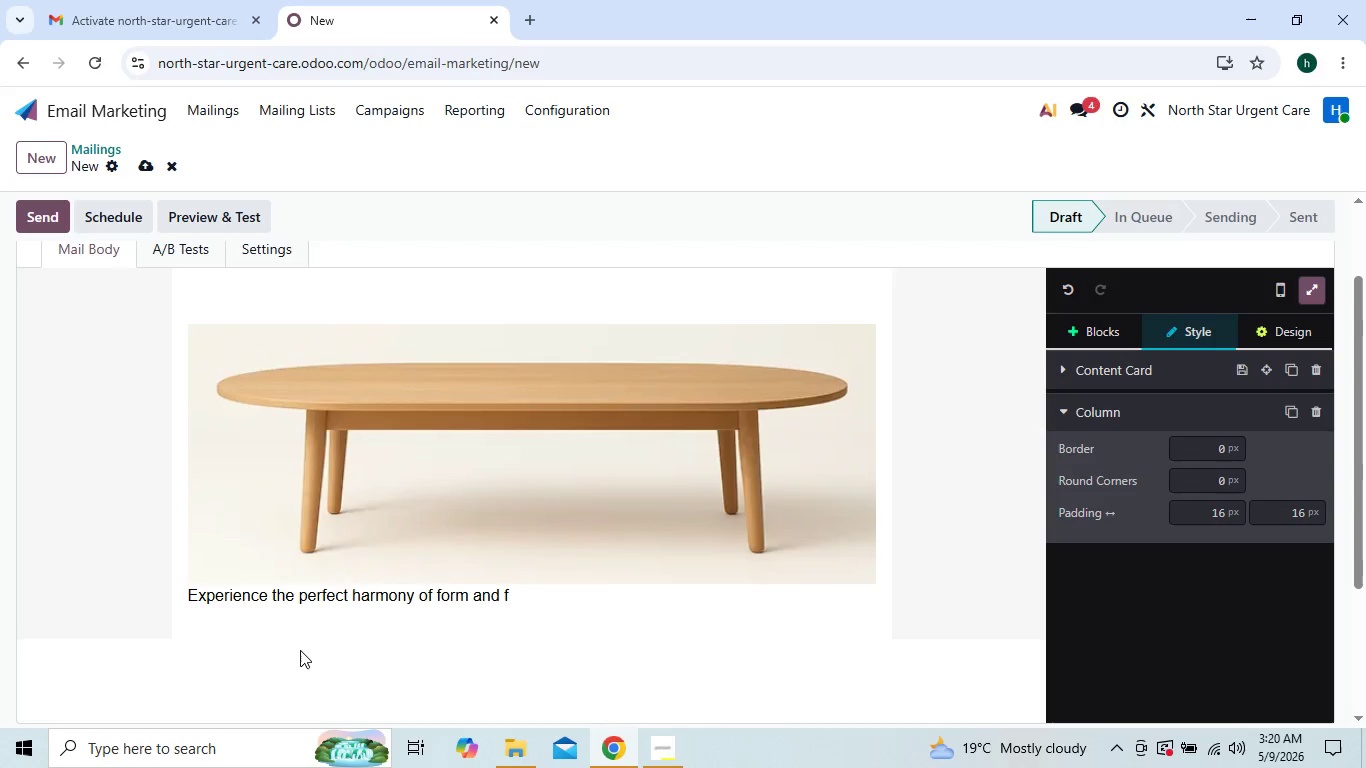 
key(Backspace)
 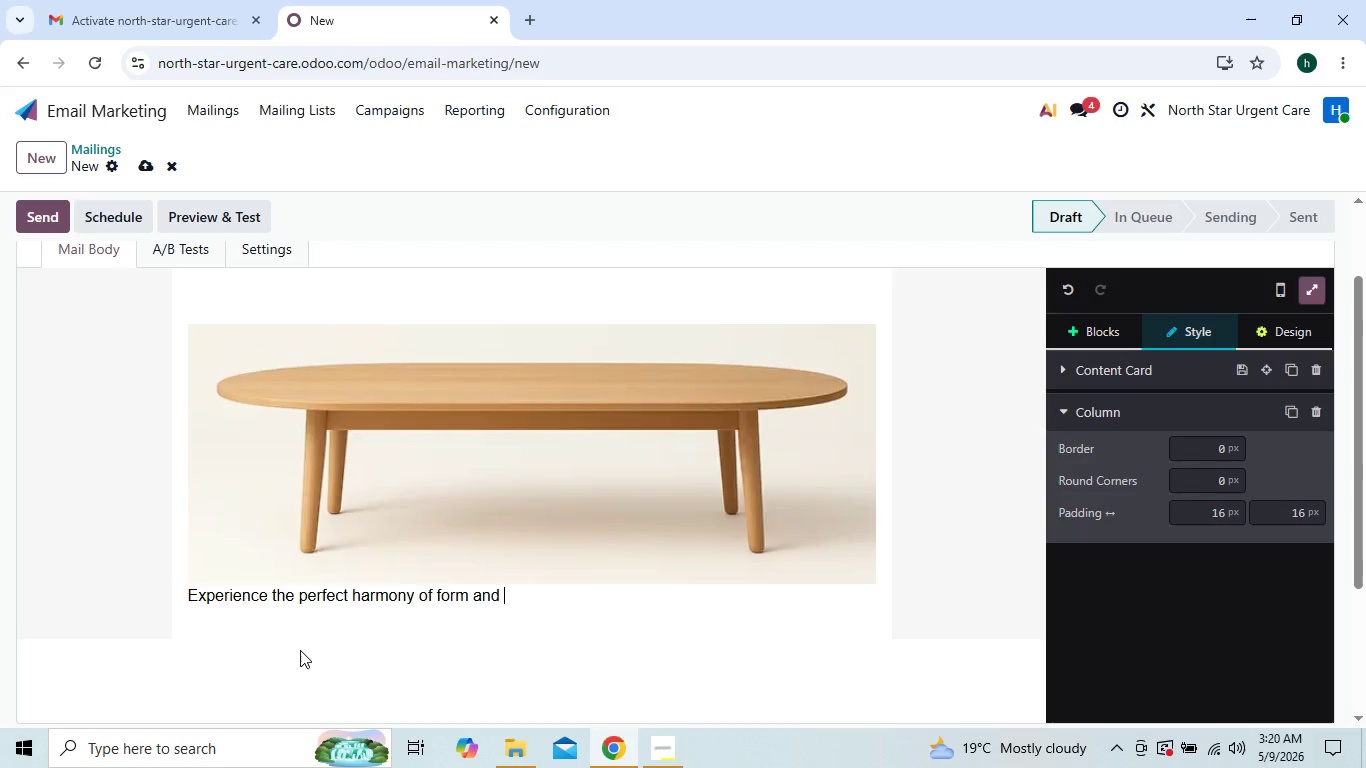 
key(Backspace)
 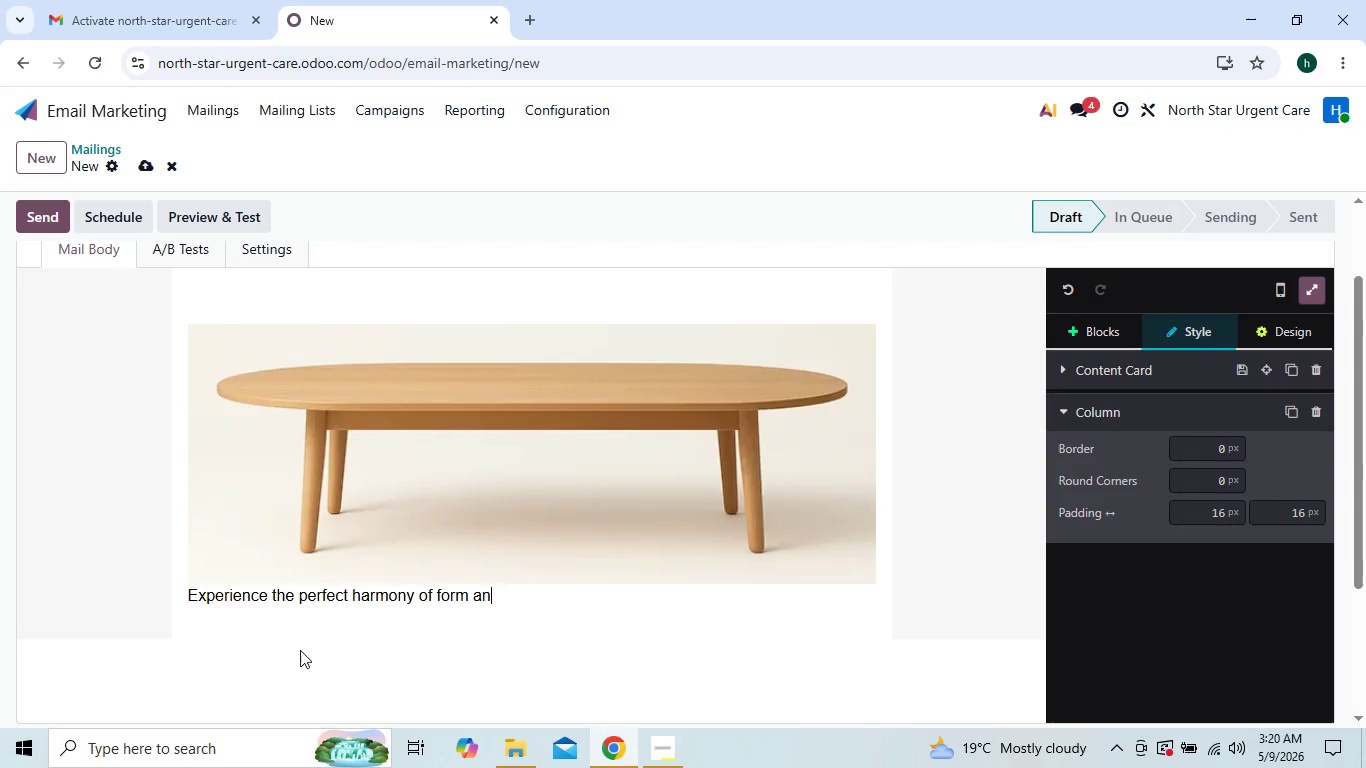 
key(Backspace)
 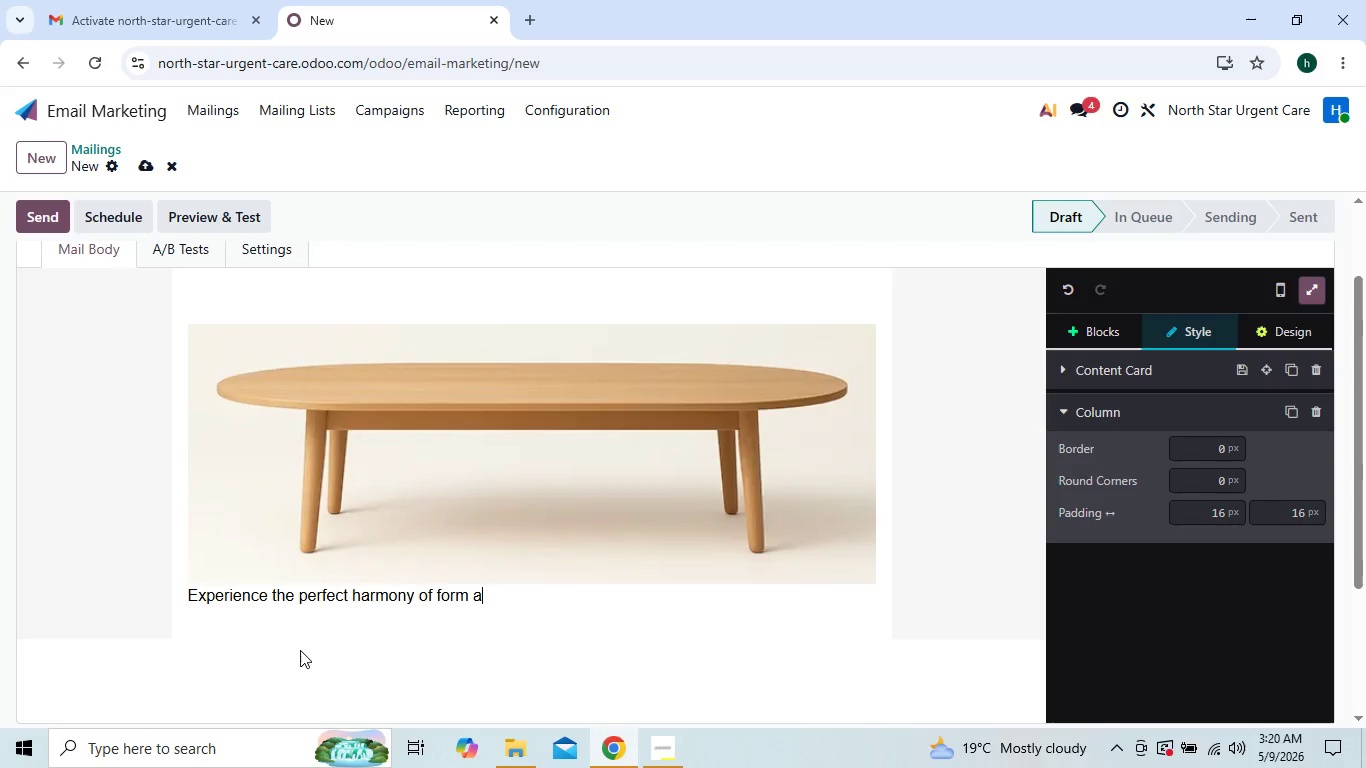 
key(Backspace)
 